 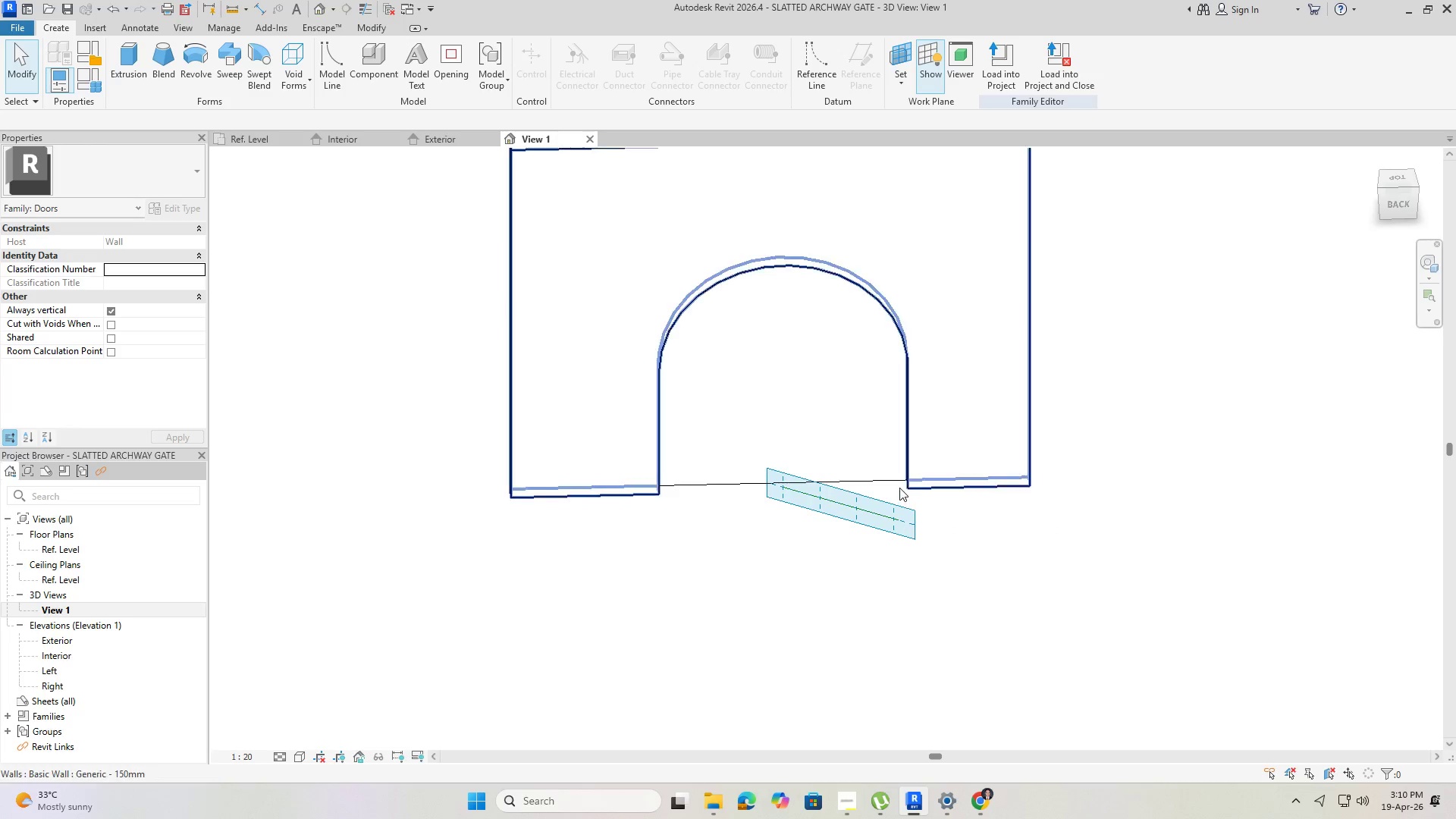 
left_click([127, 70])
 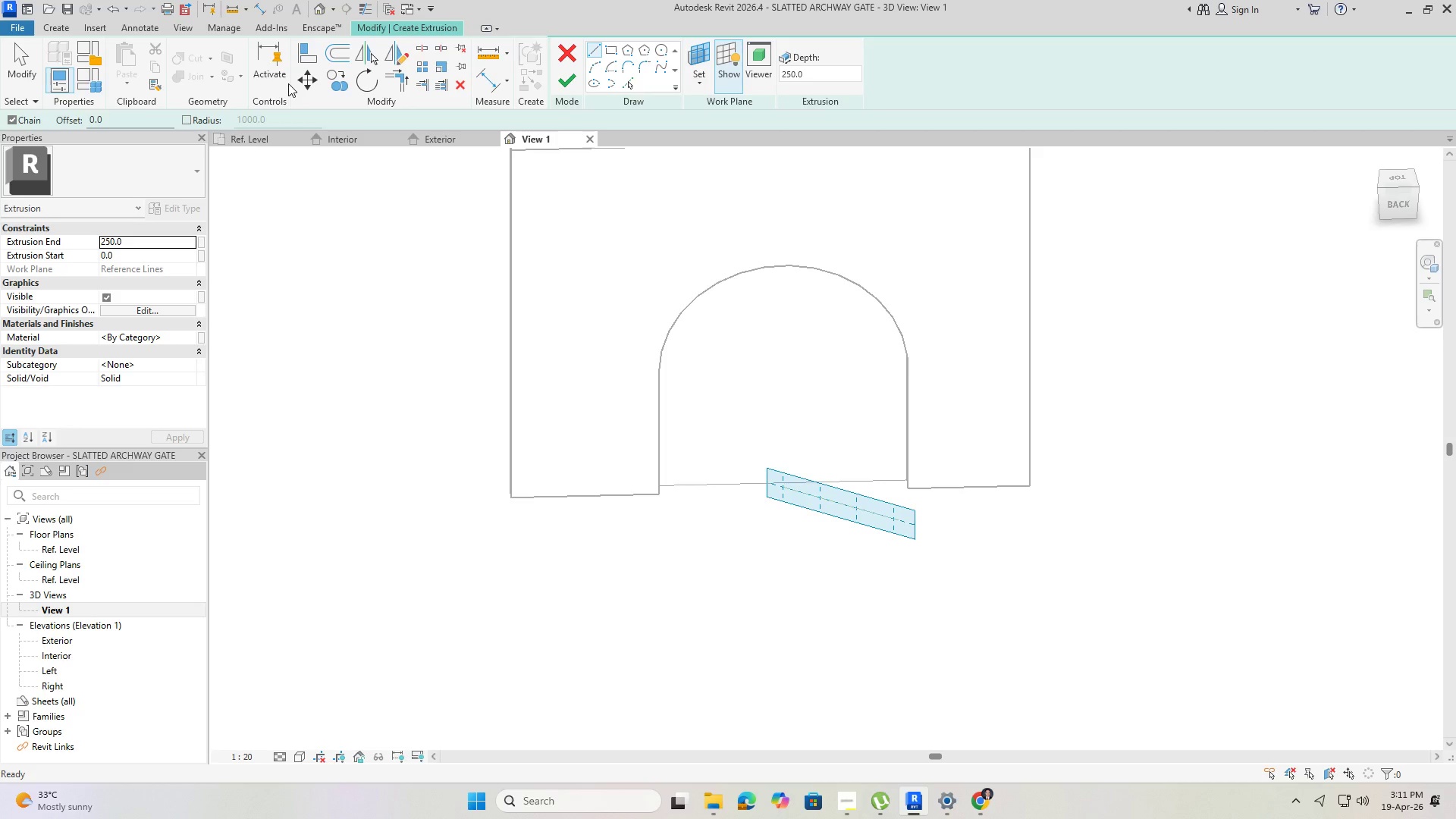 
wait(8.03)
 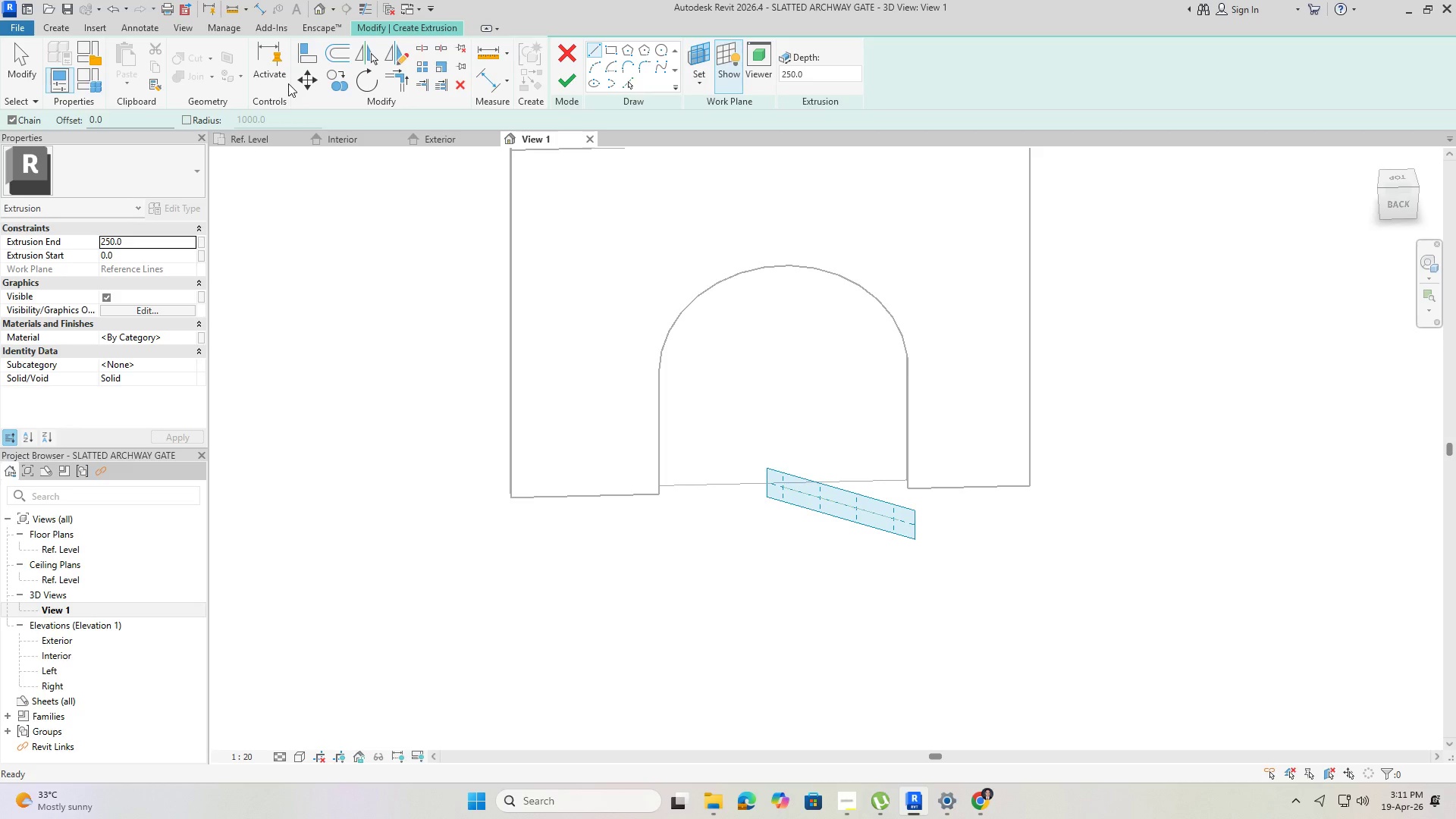 
left_click([93, 76])
 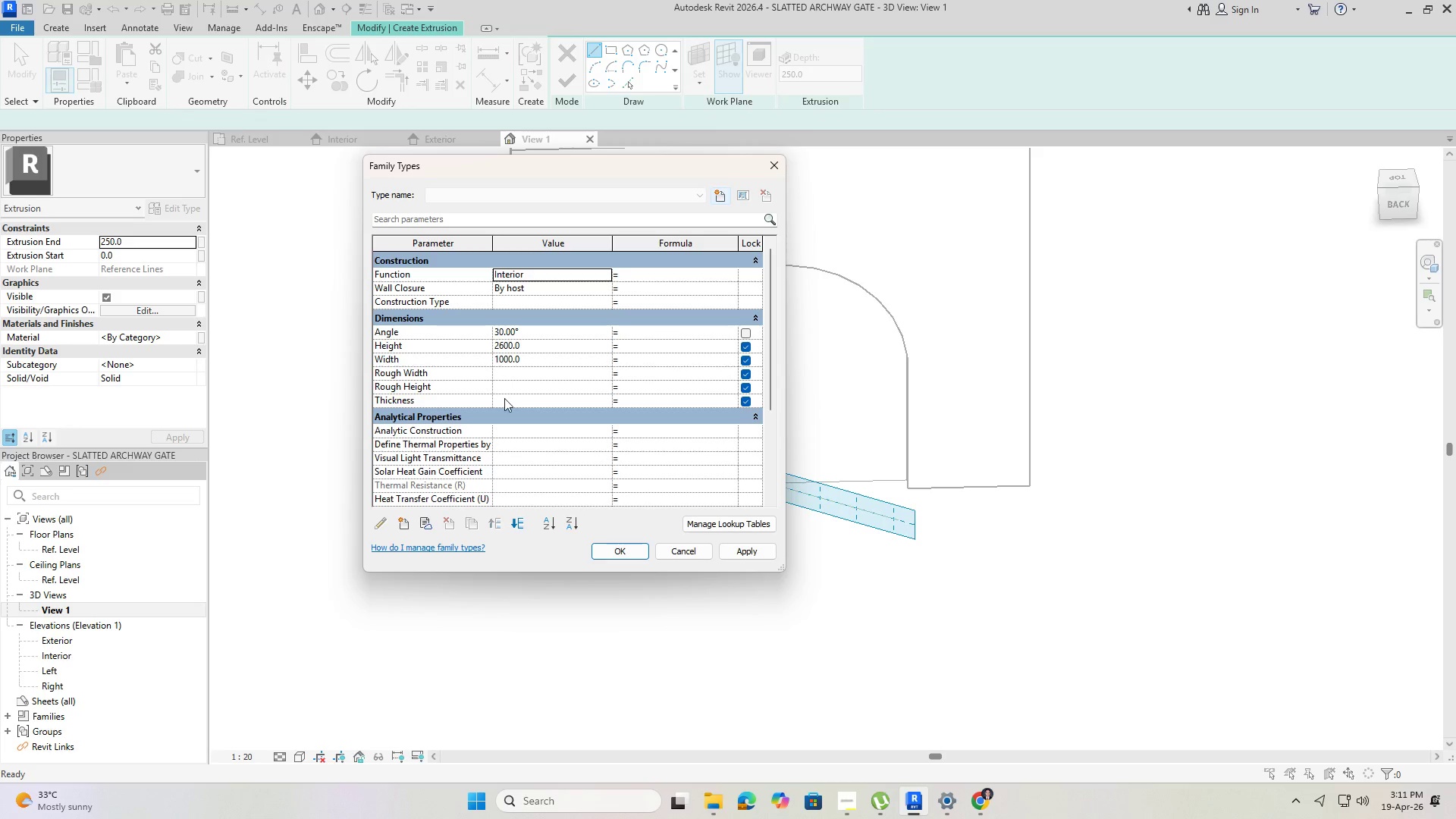 
left_click_drag(start_coordinate=[526, 334], to_coordinate=[460, 333])
 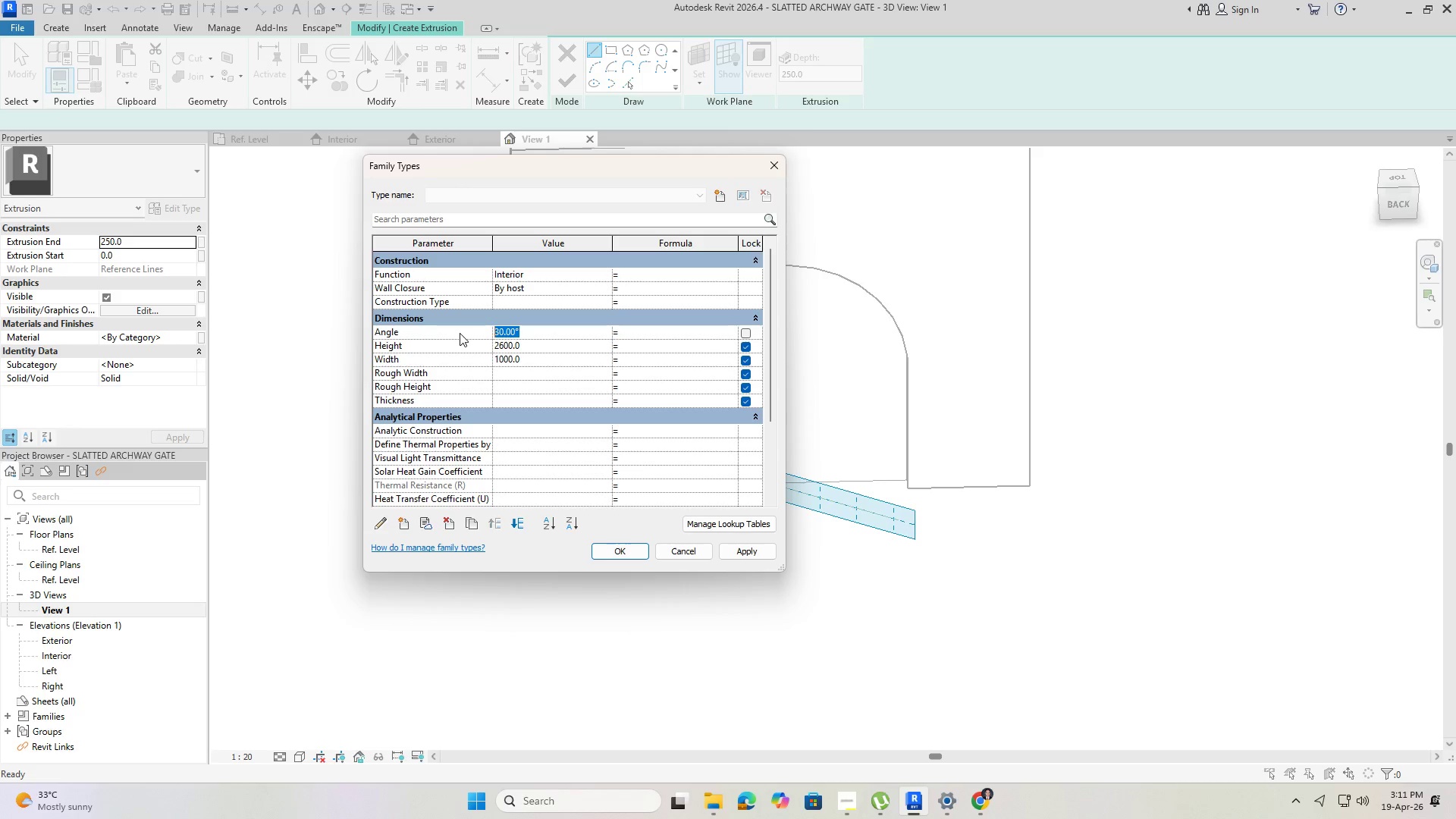 
key(Numpad0)
 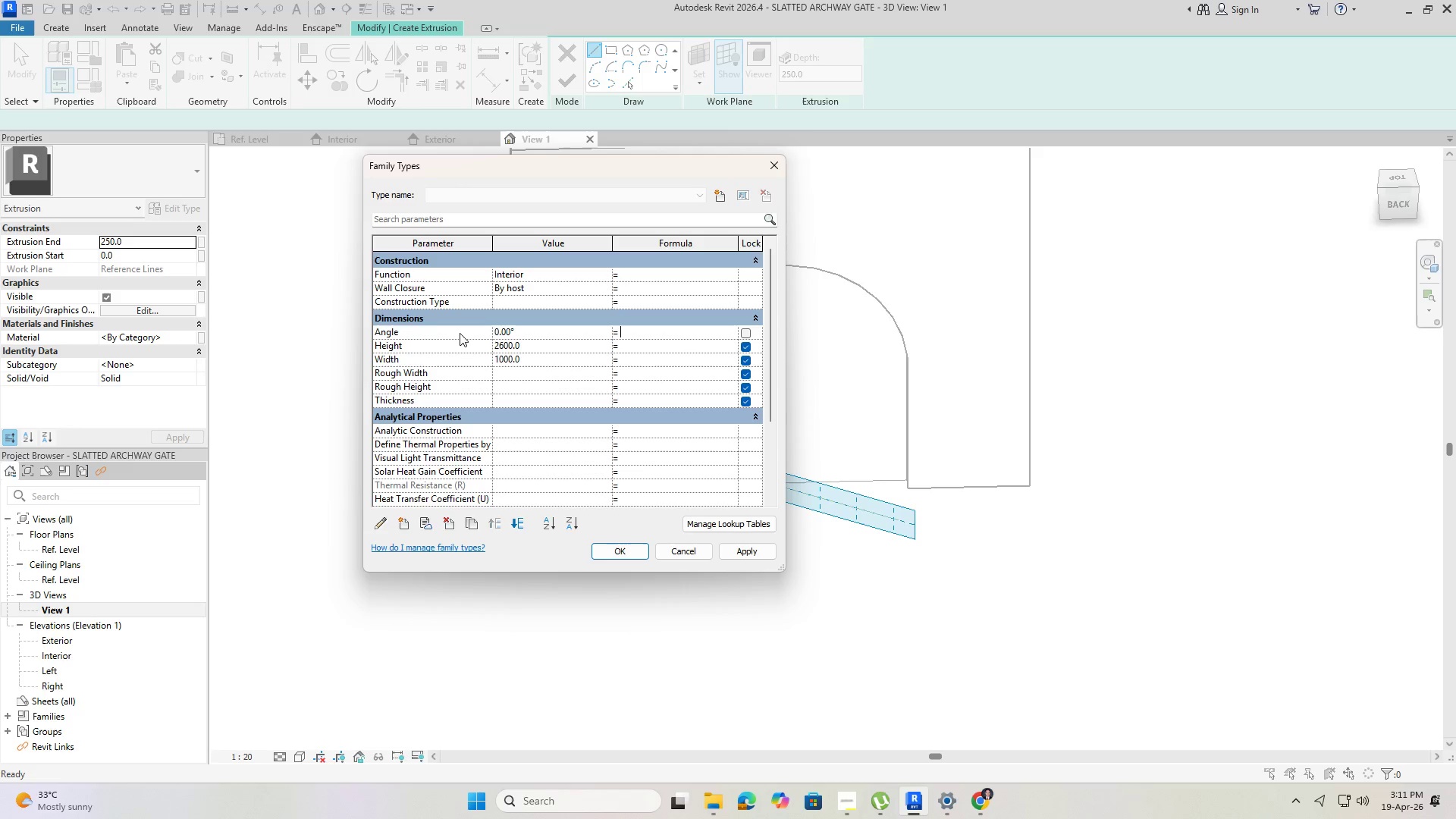 
key(NumpadEnter)
 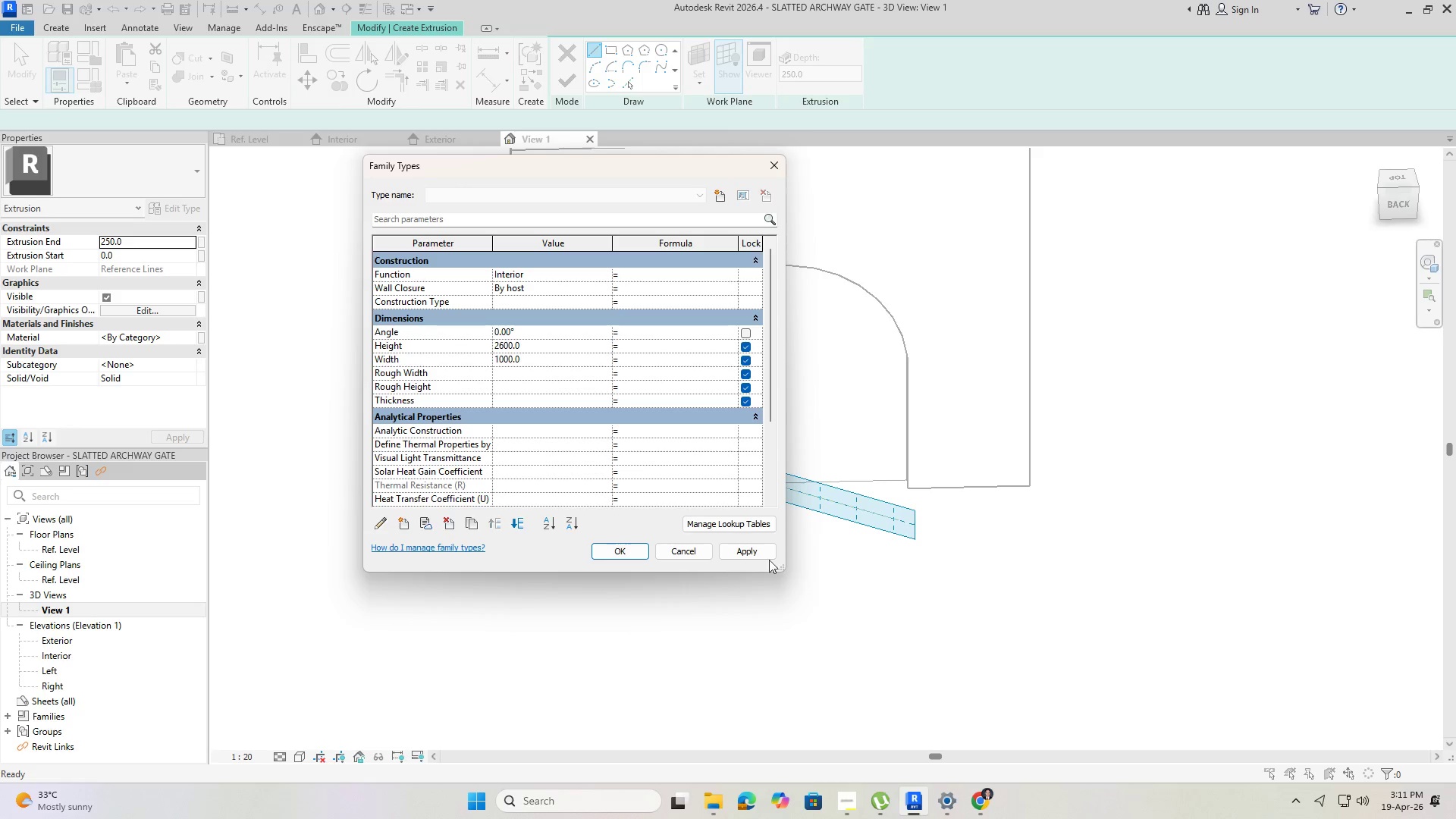 
left_click([759, 553])
 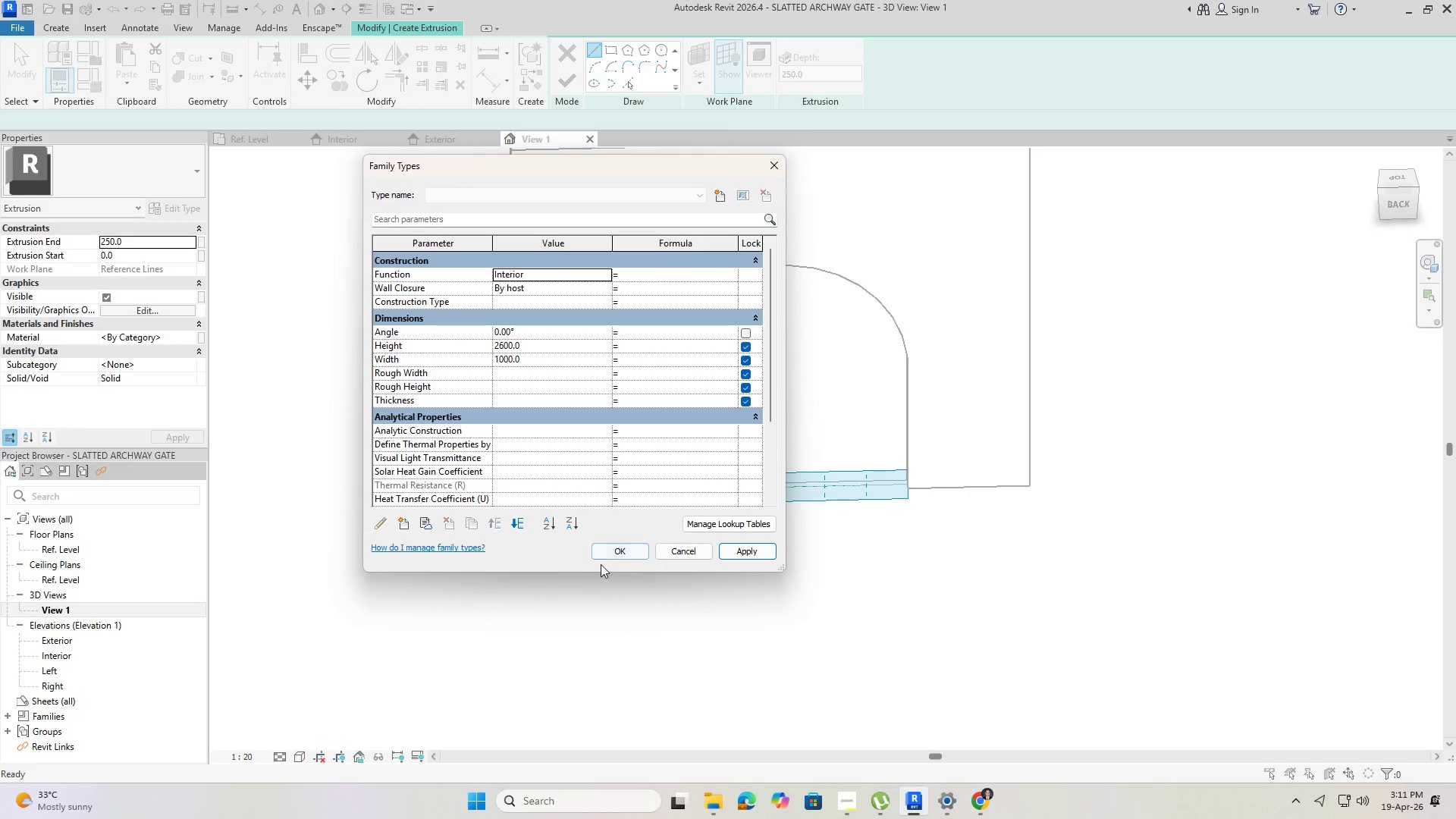 
left_click([617, 551])
 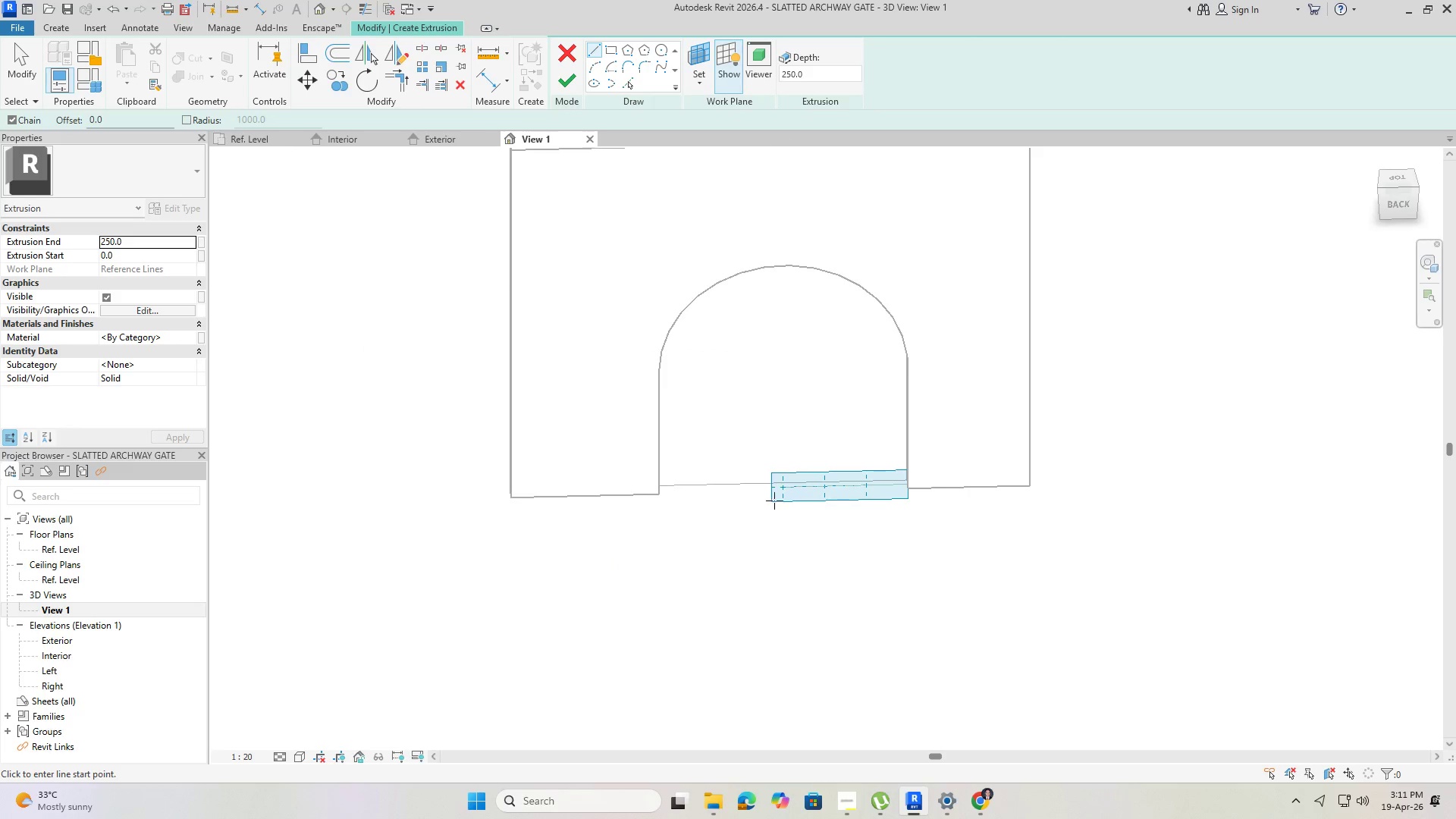 
hold_key(key=ShiftLeft, duration=1.5)
 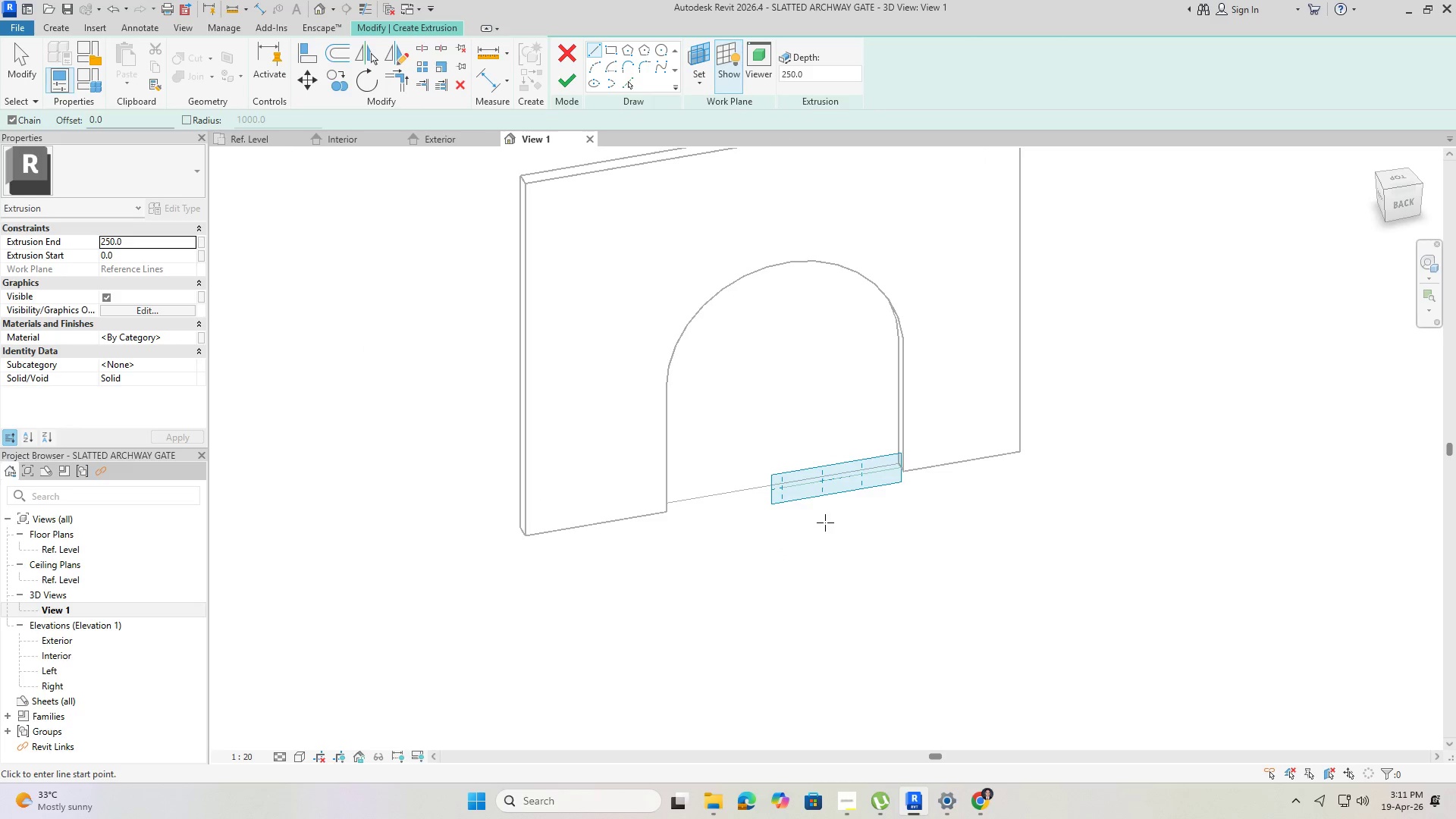 
hold_key(key=ShiftLeft, duration=0.44)
 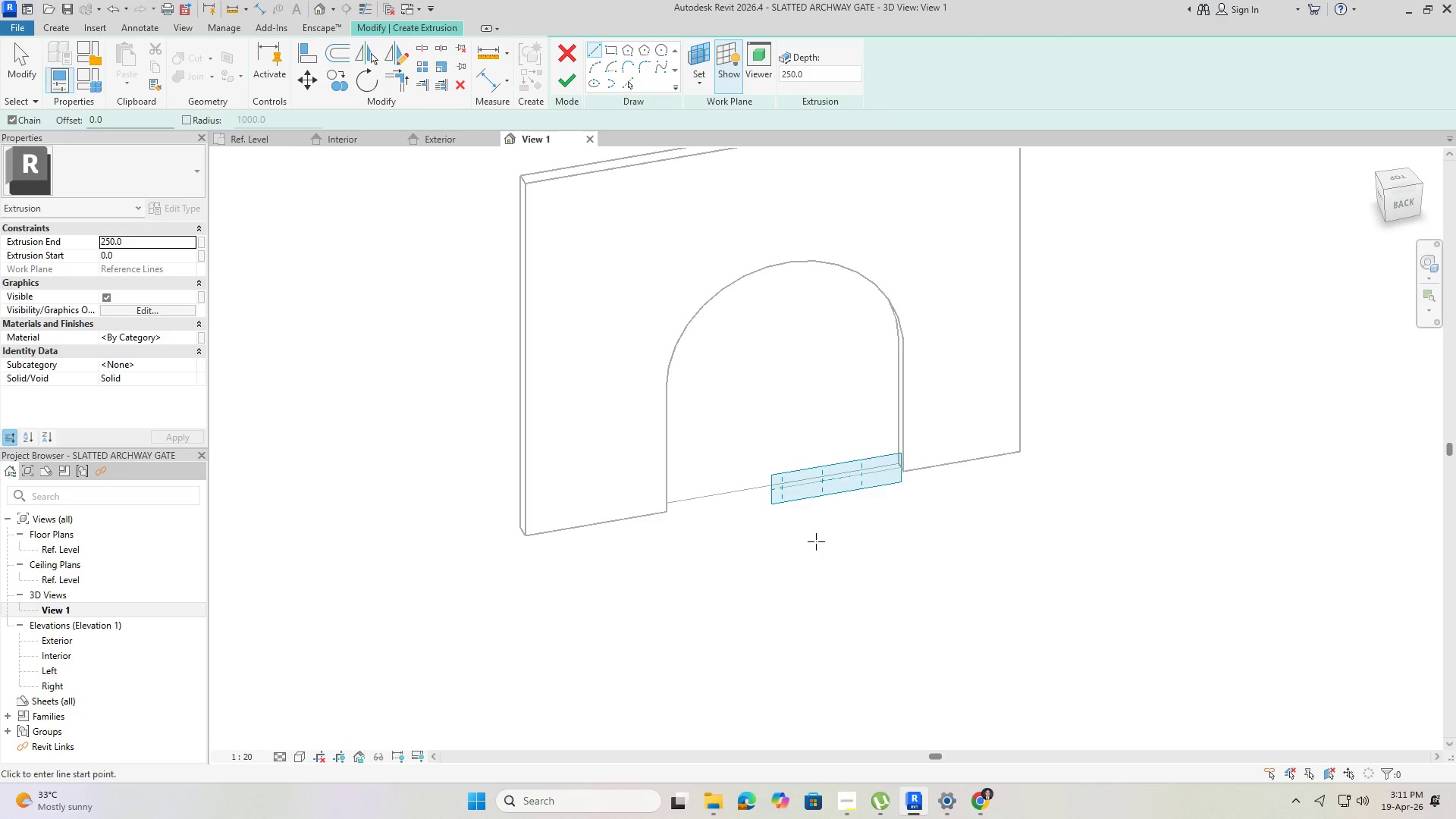 
hold_key(key=ShiftLeft, duration=5.11)
 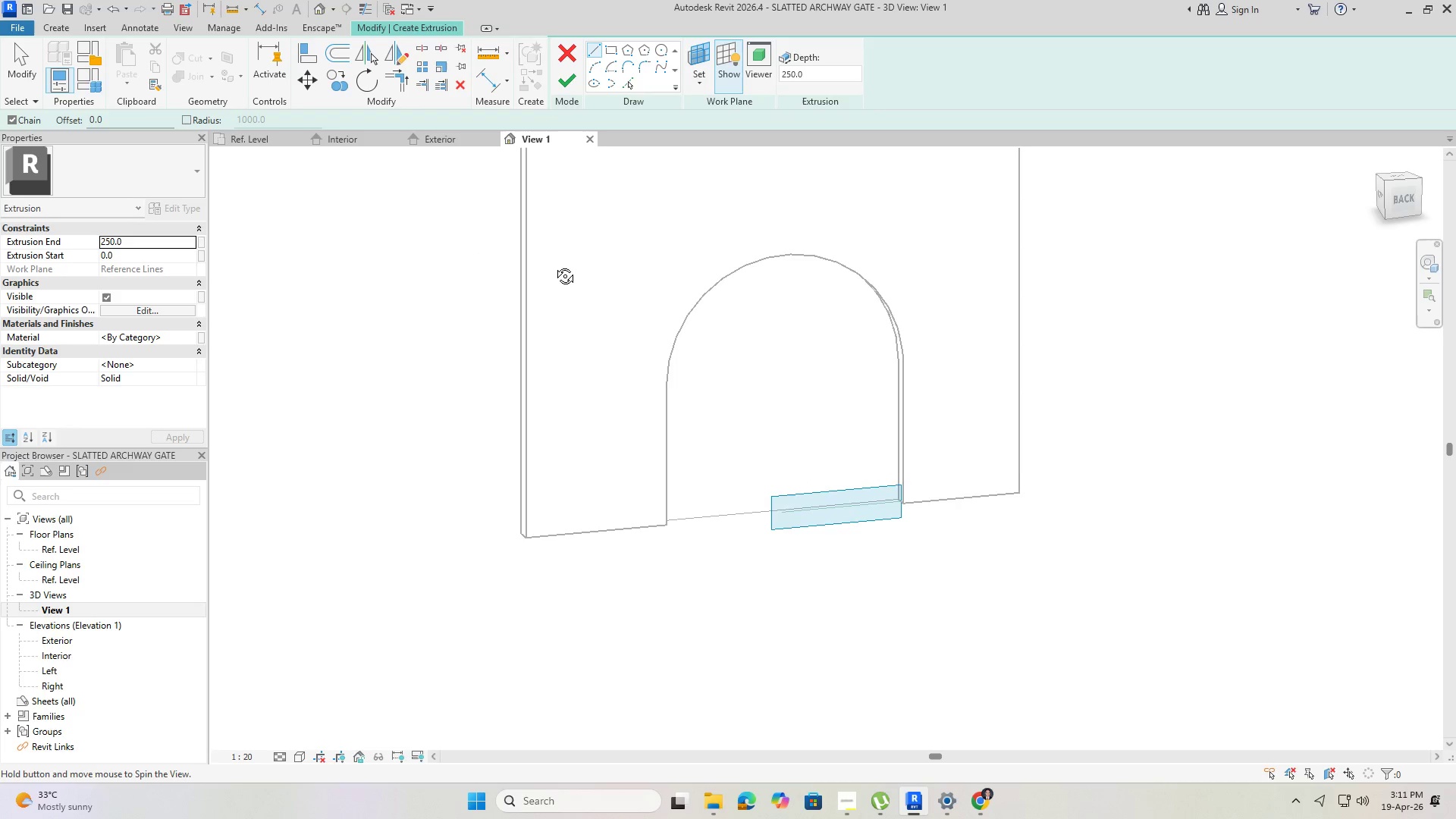 
hold_key(key=ShiftLeft, duration=0.77)
 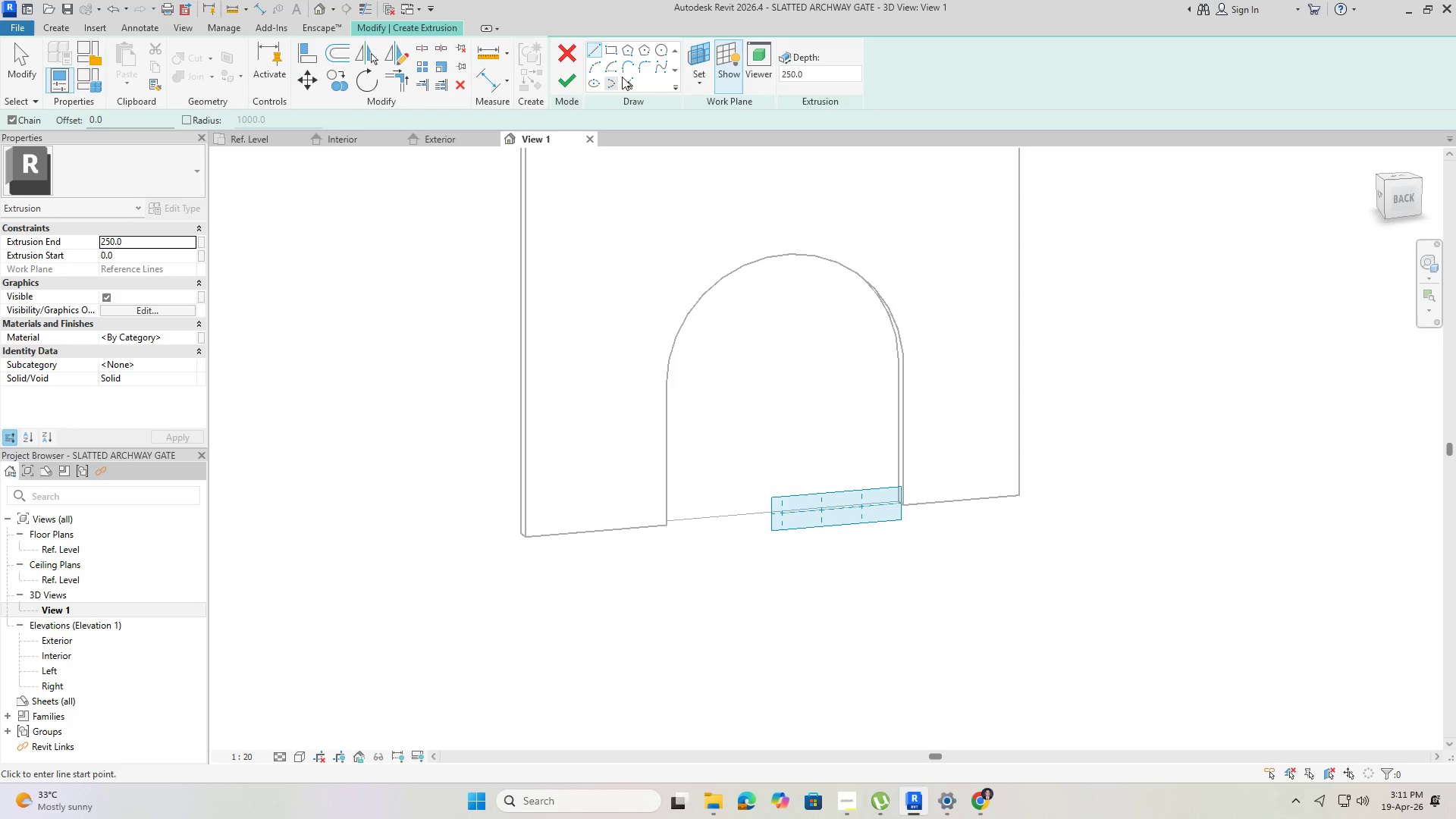 
left_click([625, 76])
 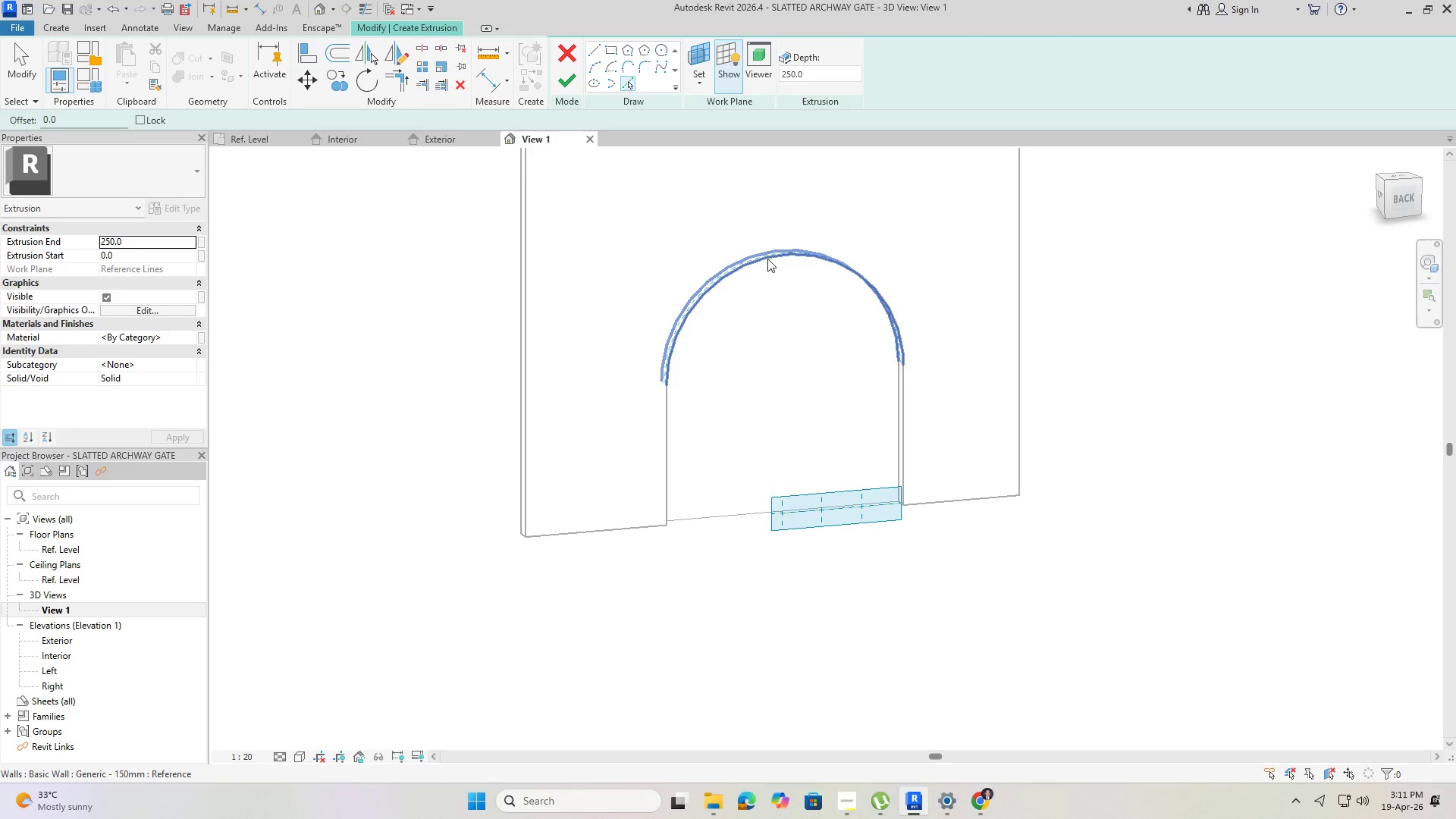 
key(Tab)
 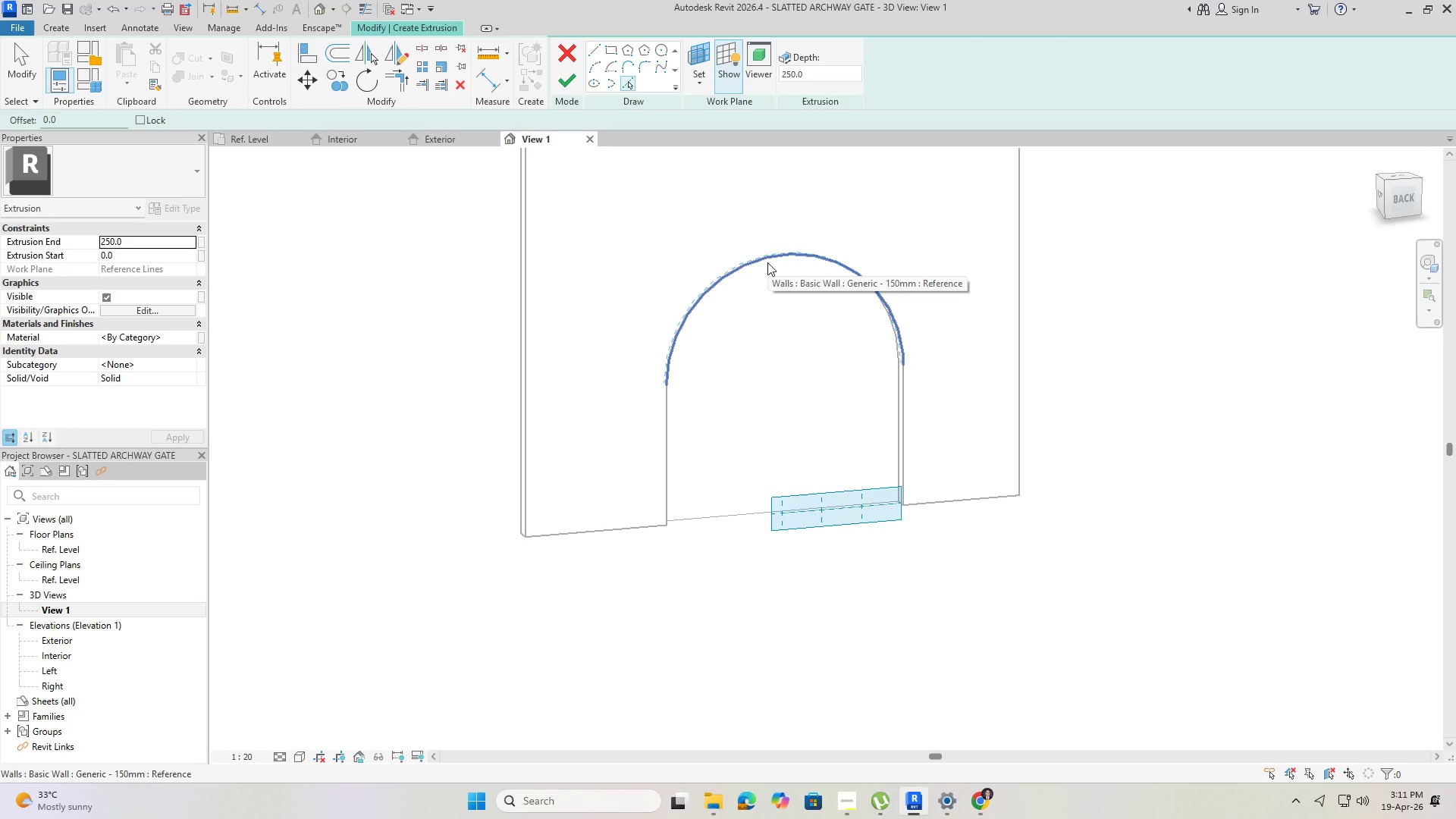 
hold_key(key=ShiftLeft, duration=0.97)
 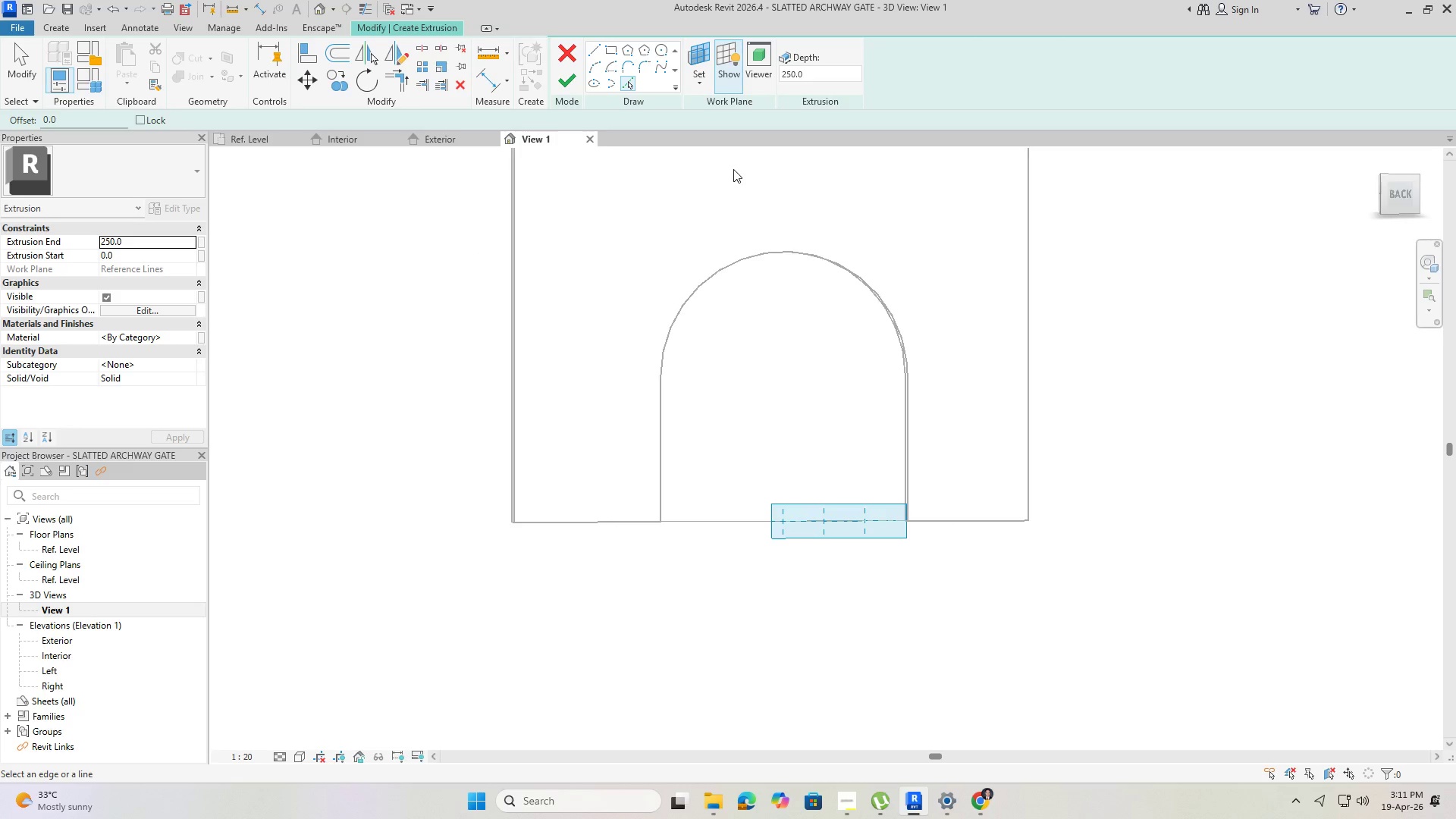 
hold_key(key=ShiftLeft, duration=2.19)
 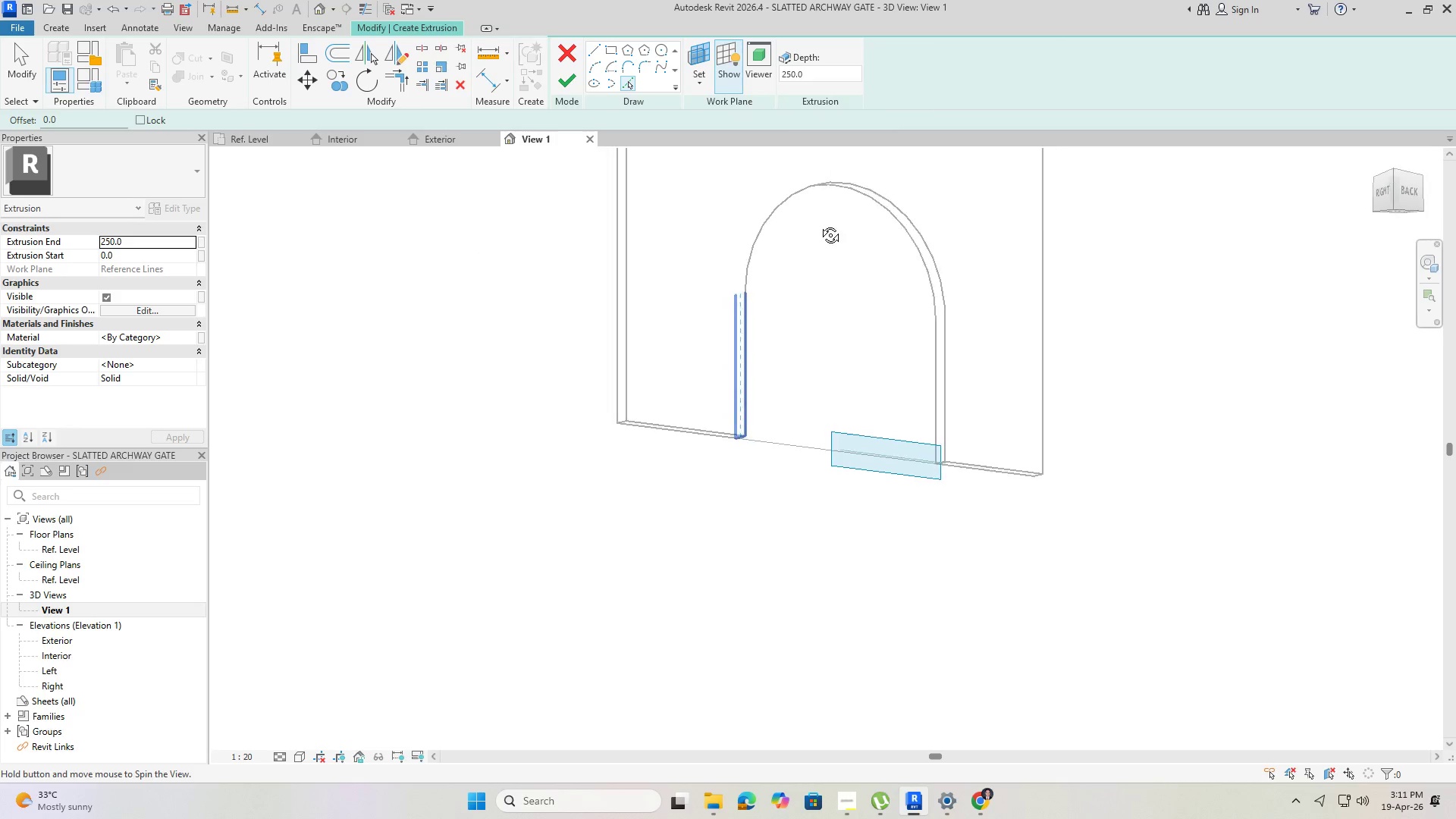 
hold_key(key=Tab, duration=0.53)
 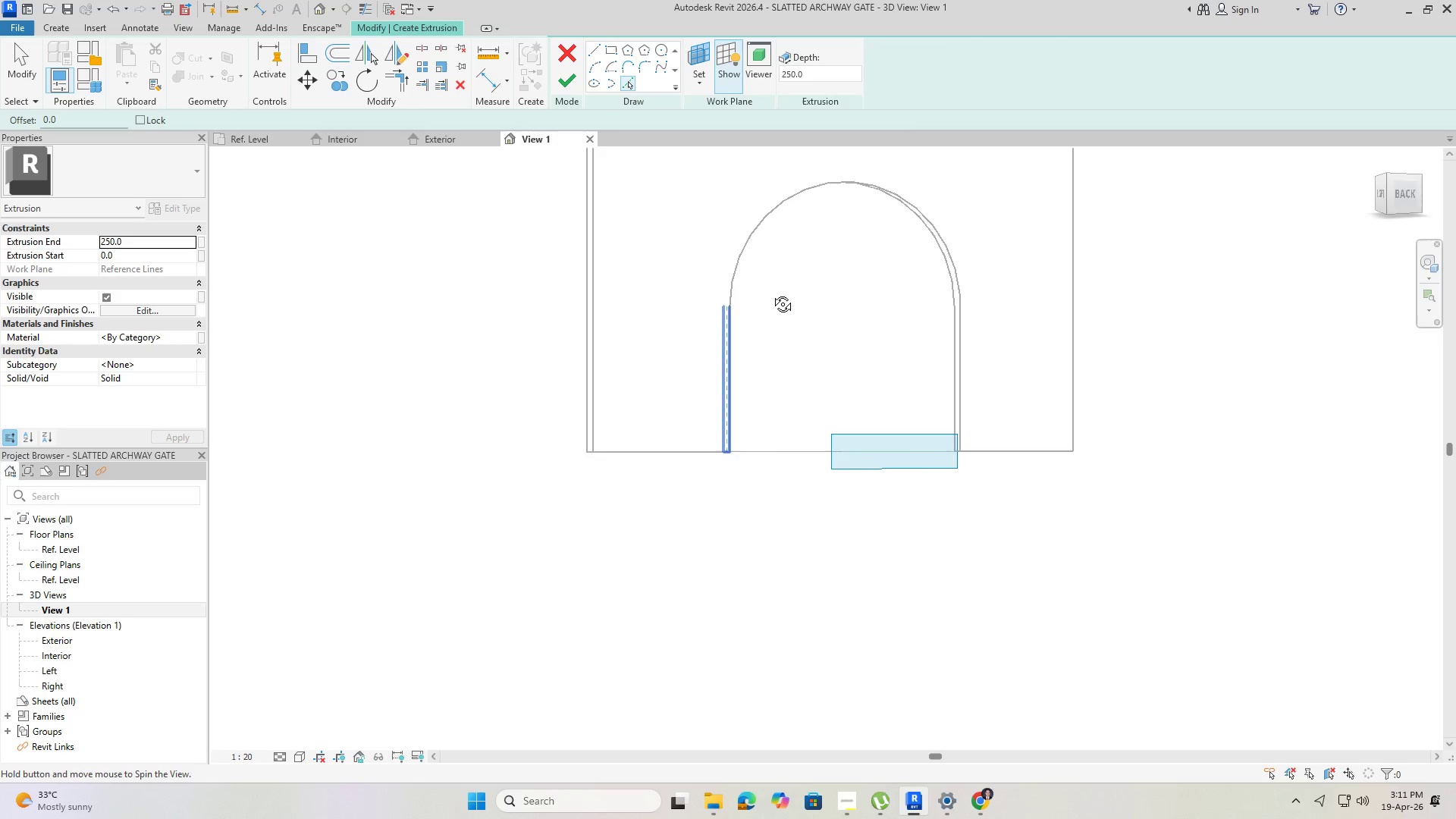 
hold_key(key=Tab, duration=10.39)
 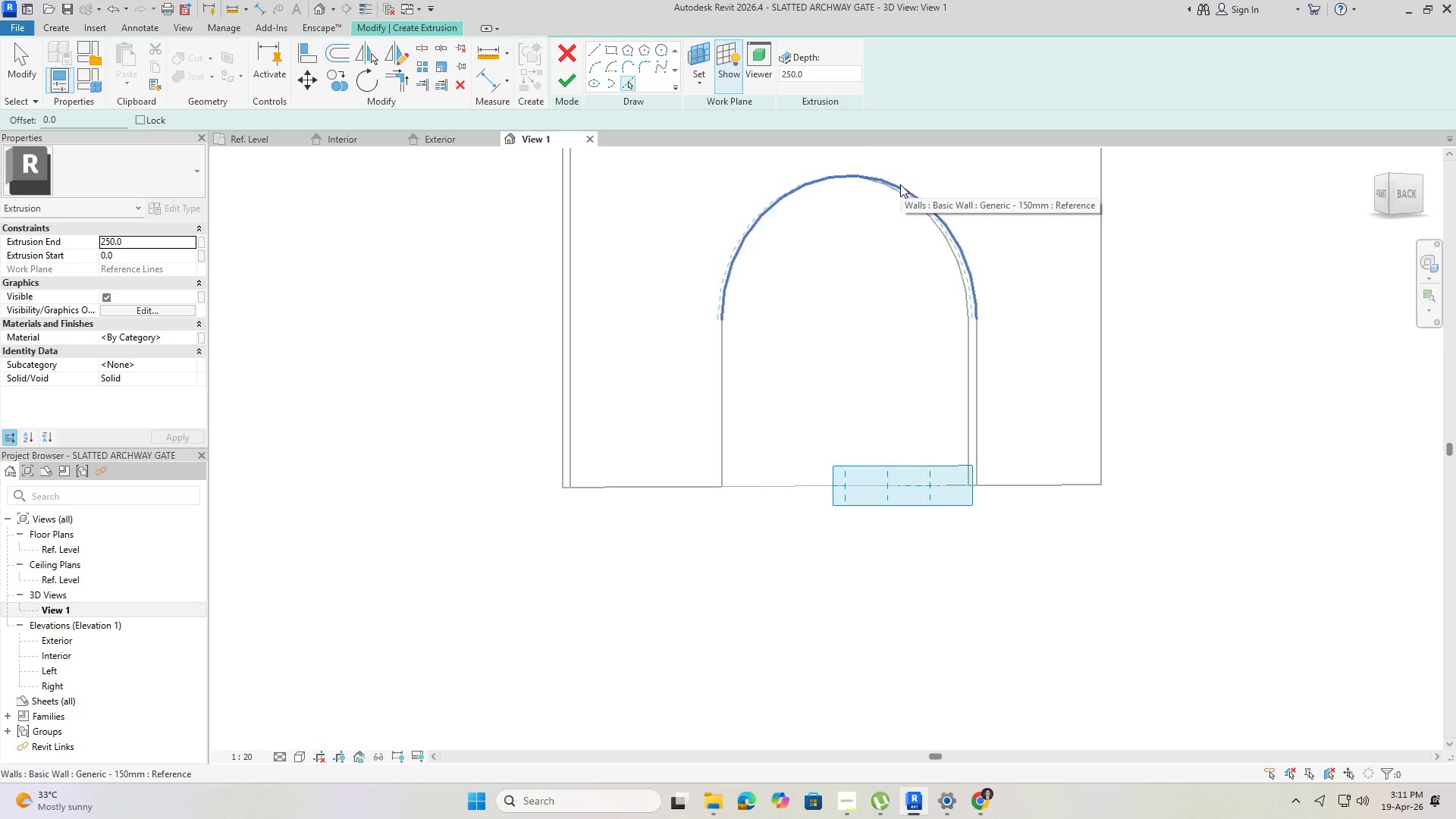 
hold_key(key=ShiftLeft, duration=0.61)
scroll: coordinate [819, 222], scroll_direction: up, amount: 1.0
 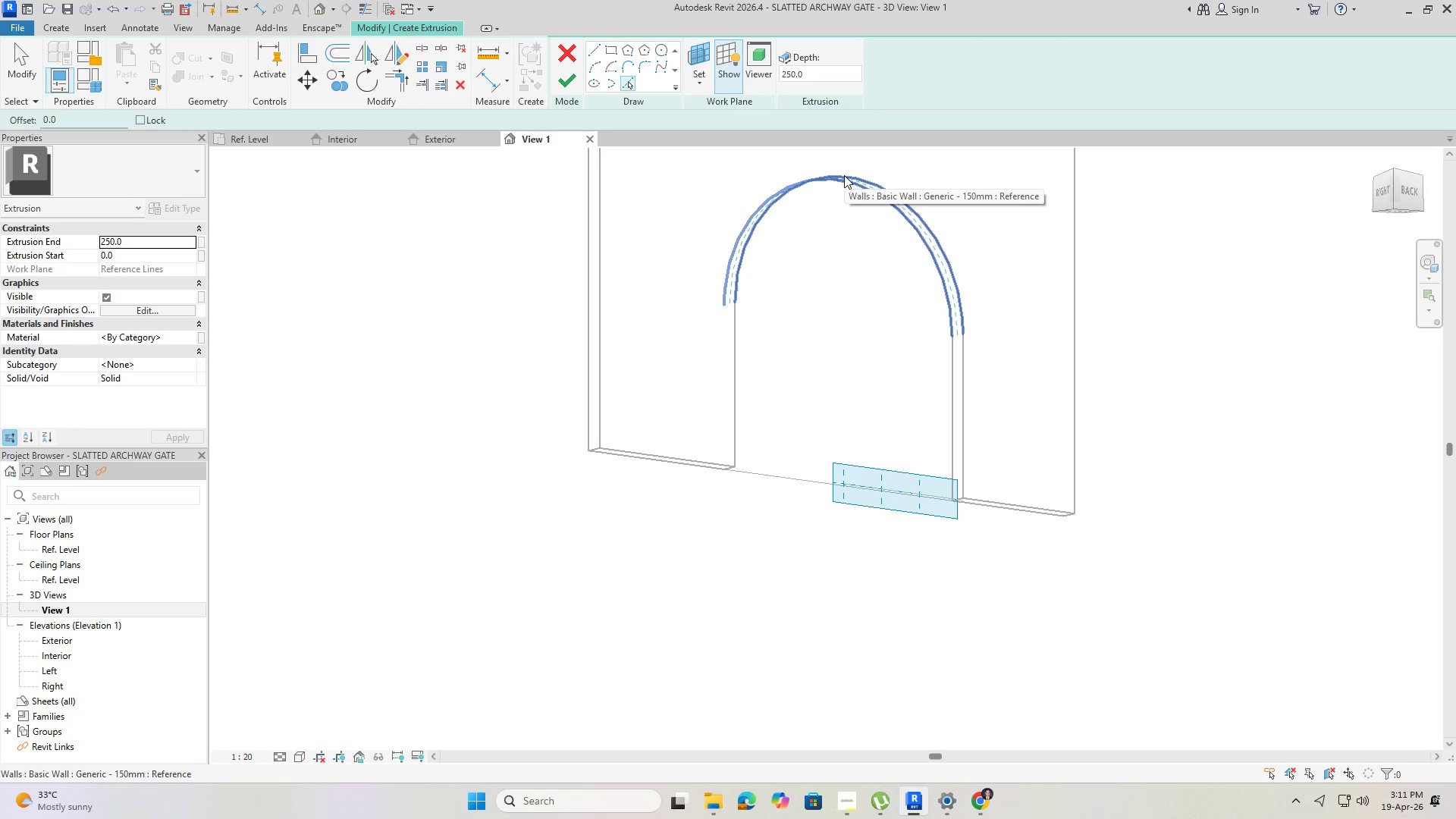 
hold_key(key=ShiftLeft, duration=1.5)
 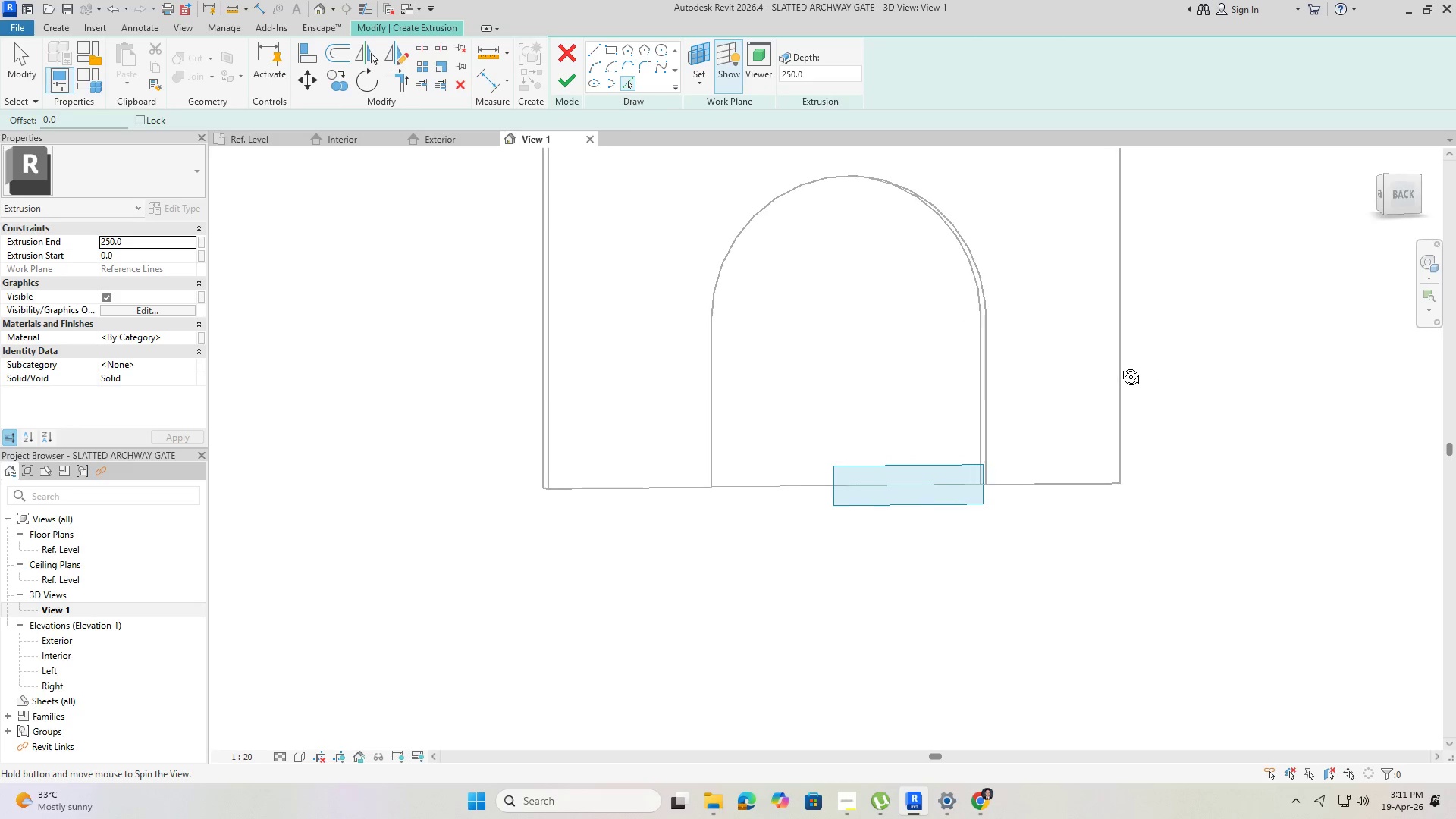 
hold_key(key=ShiftLeft, duration=1.5)
 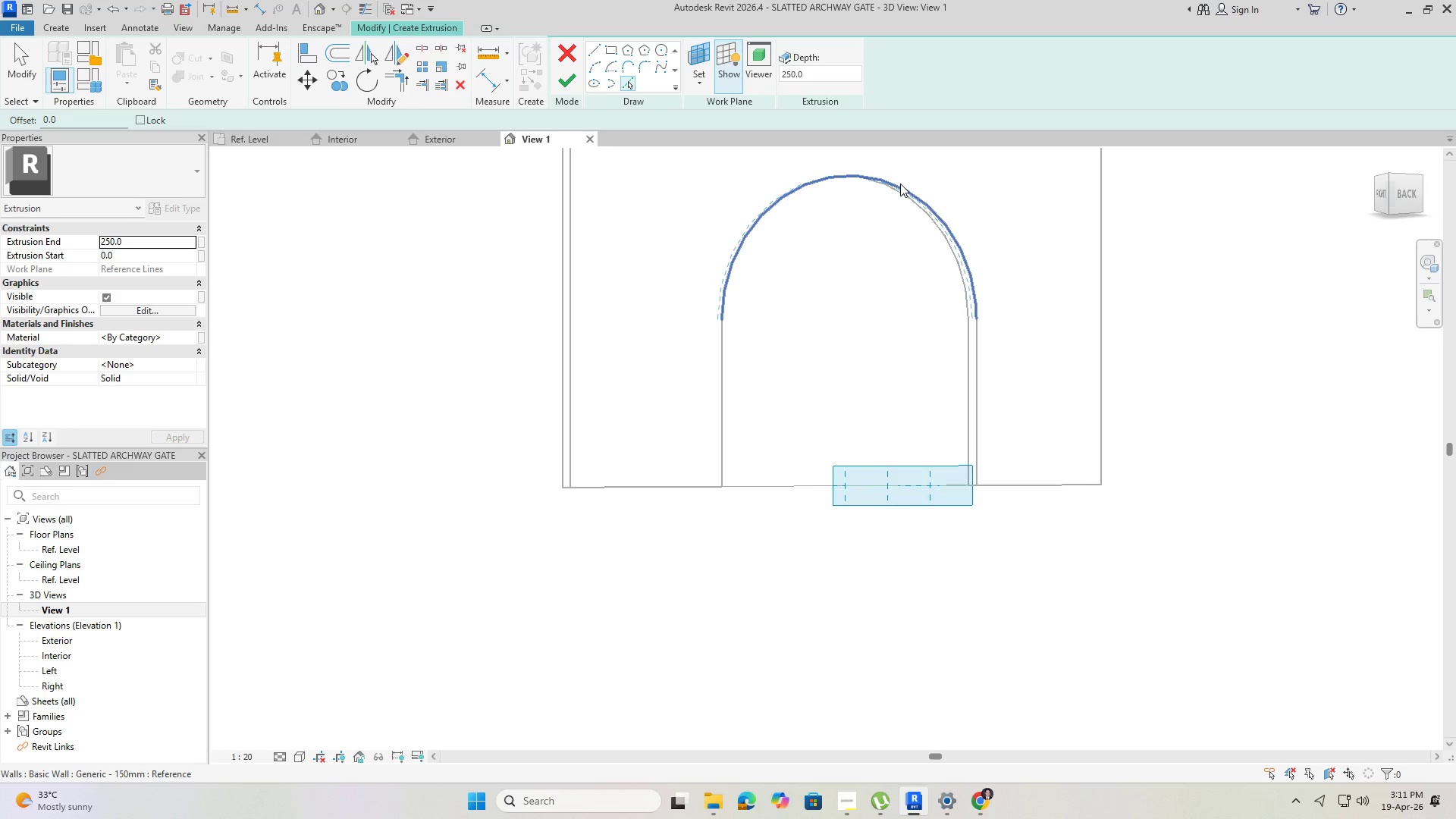 
left_click([900, 184])
 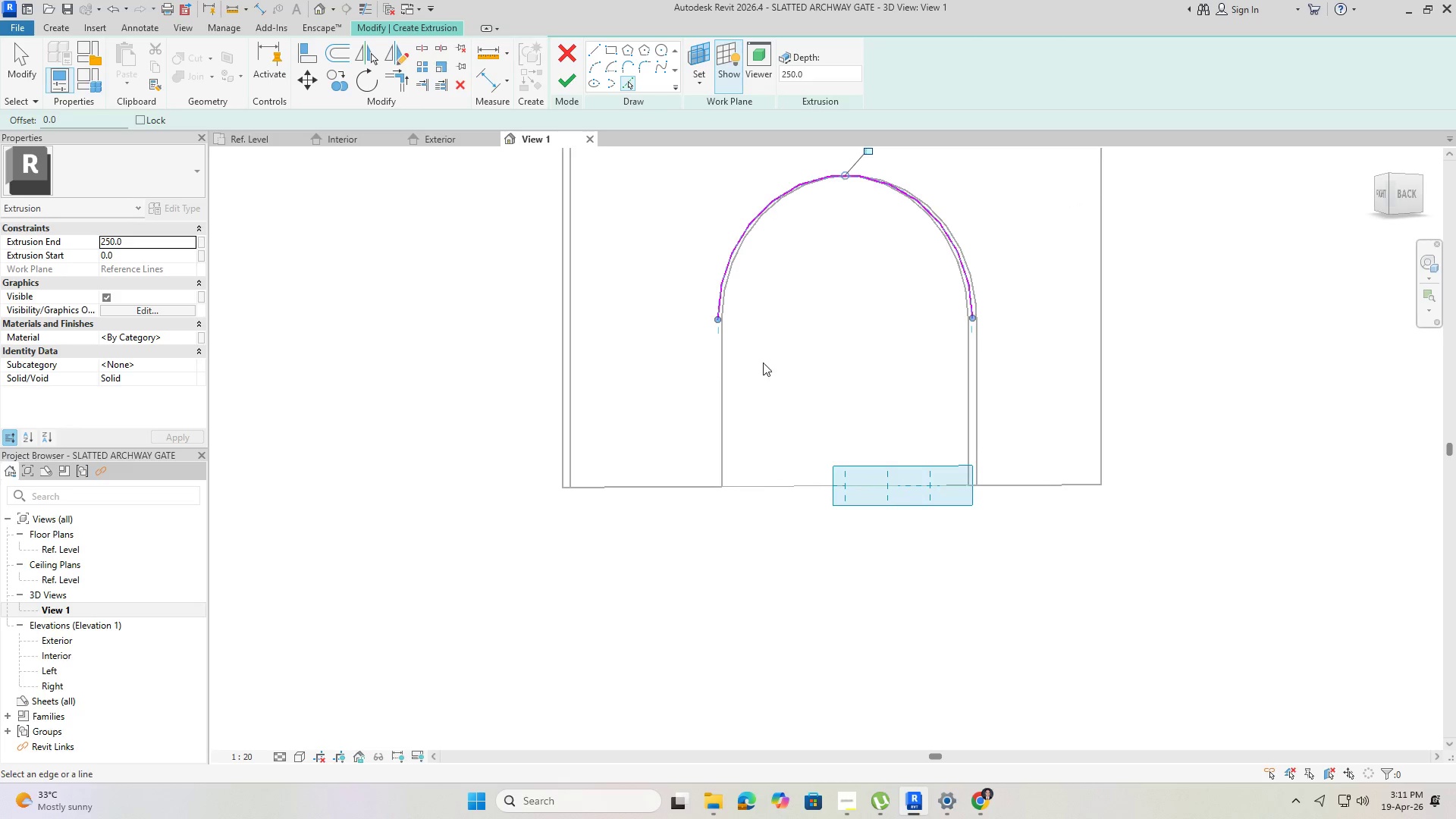 
hold_key(key=ShiftLeft, duration=1.05)
 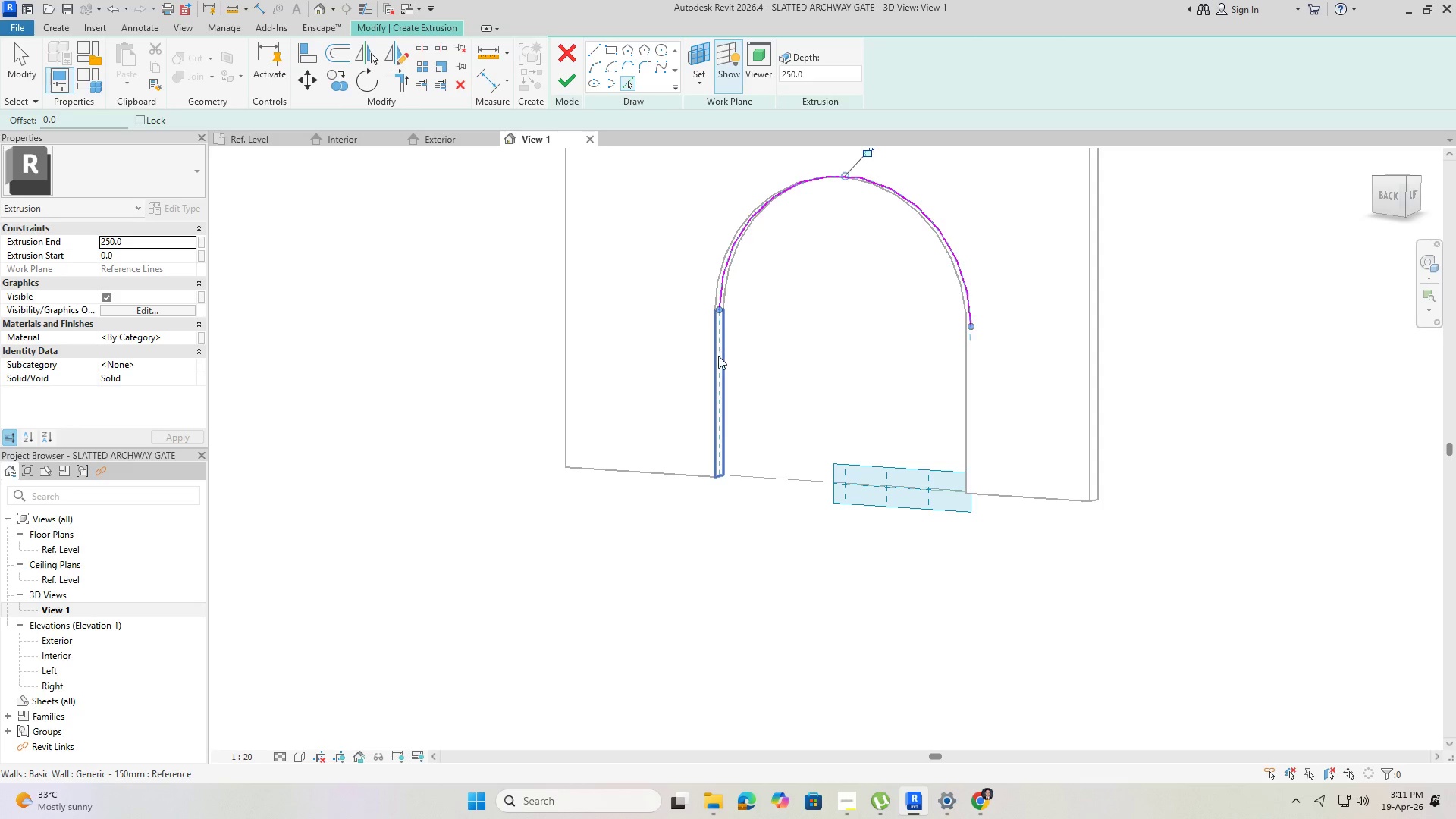 
key(Tab)
 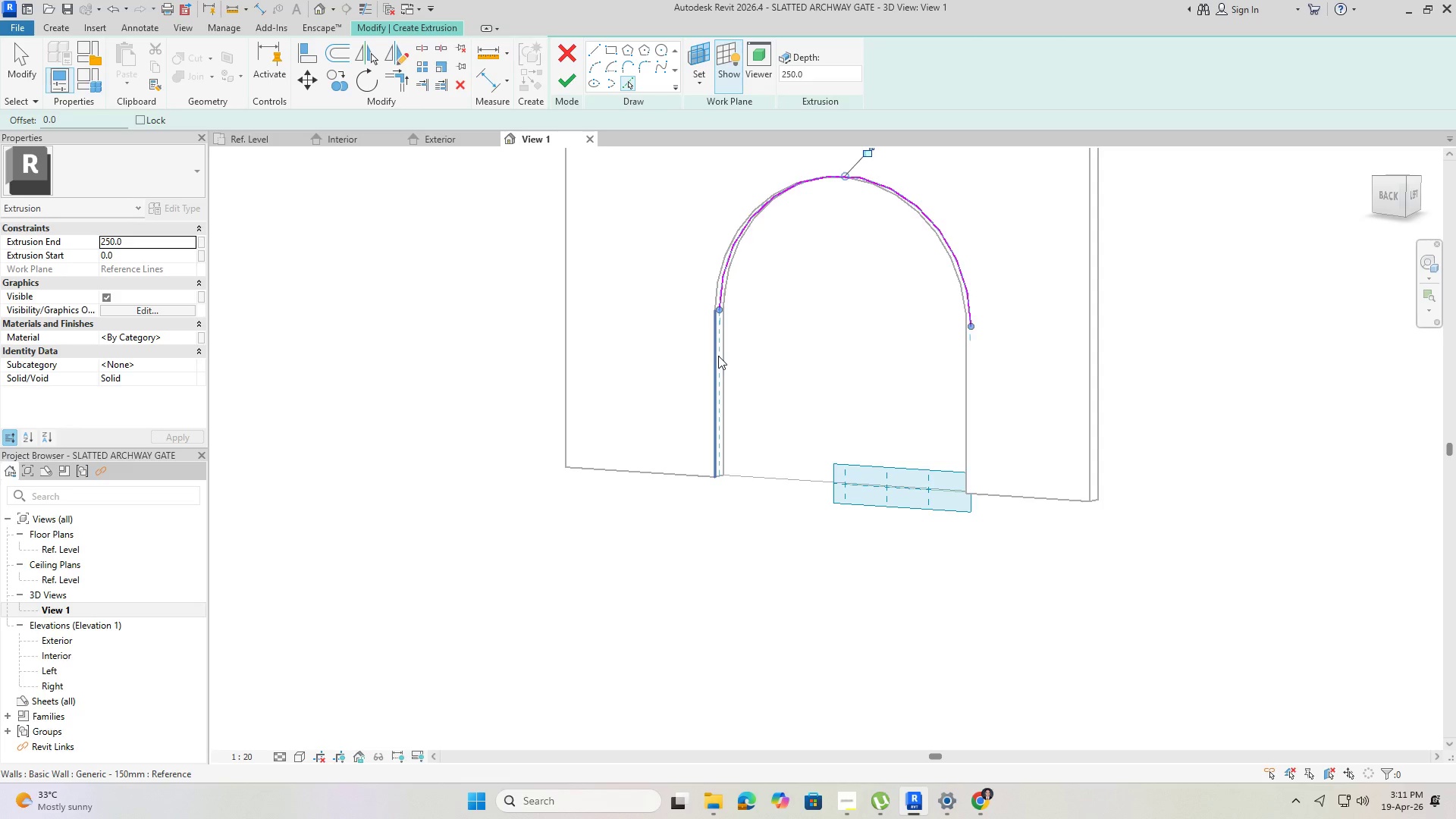 
left_click([718, 356])
 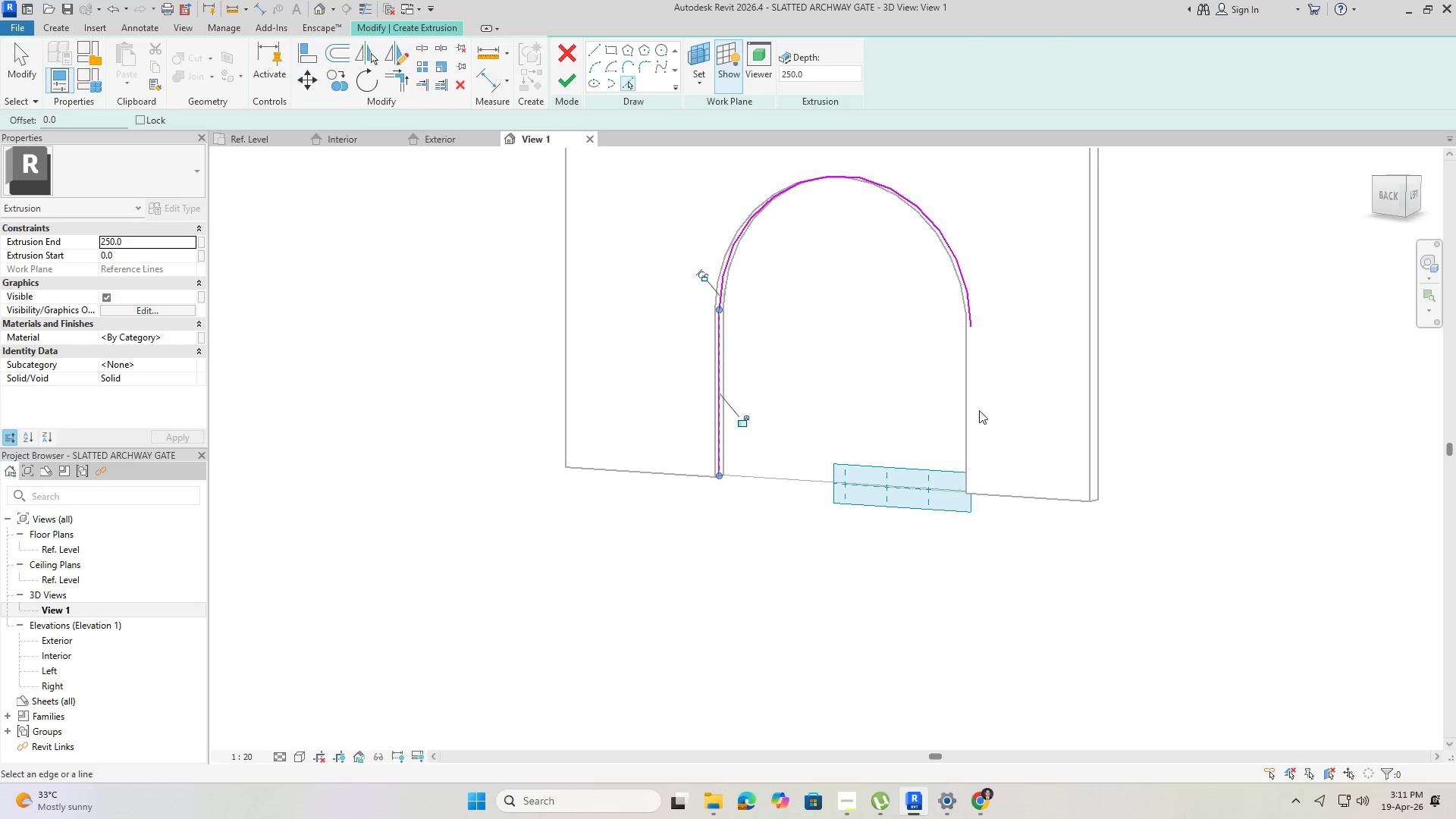 
hold_key(key=ShiftLeft, duration=0.64)
 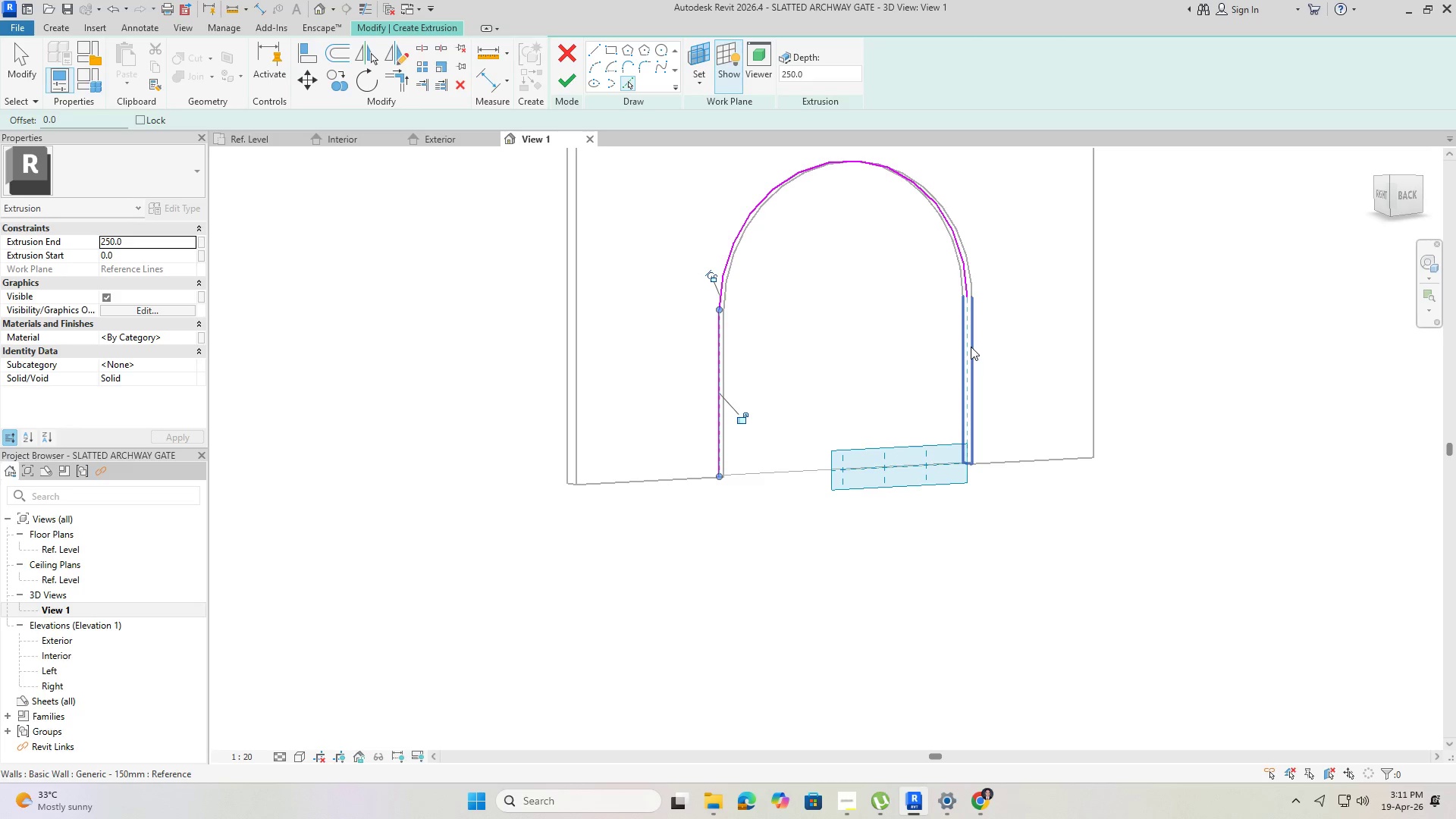 
key(Tab)
 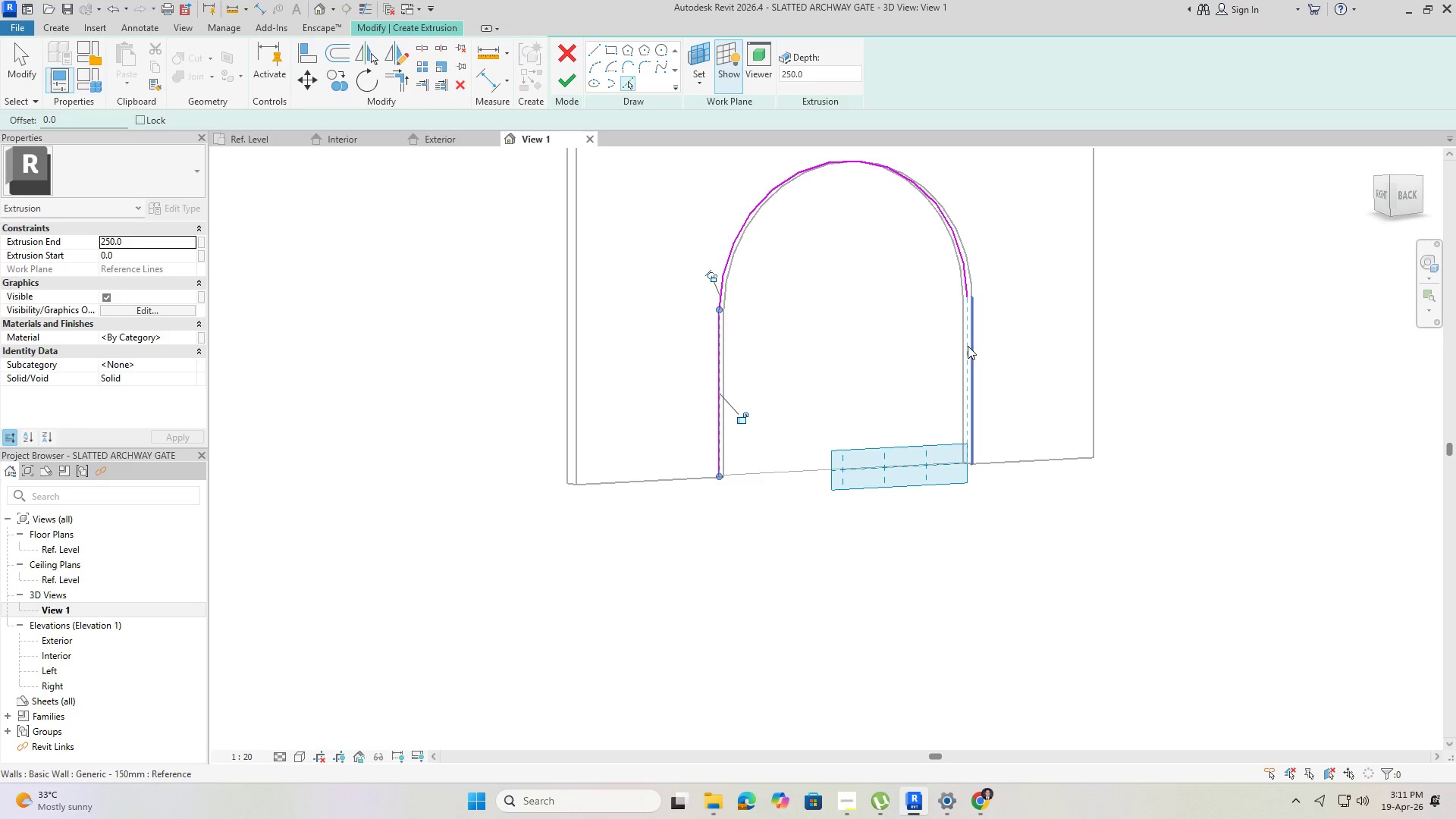 
left_click([968, 345])
 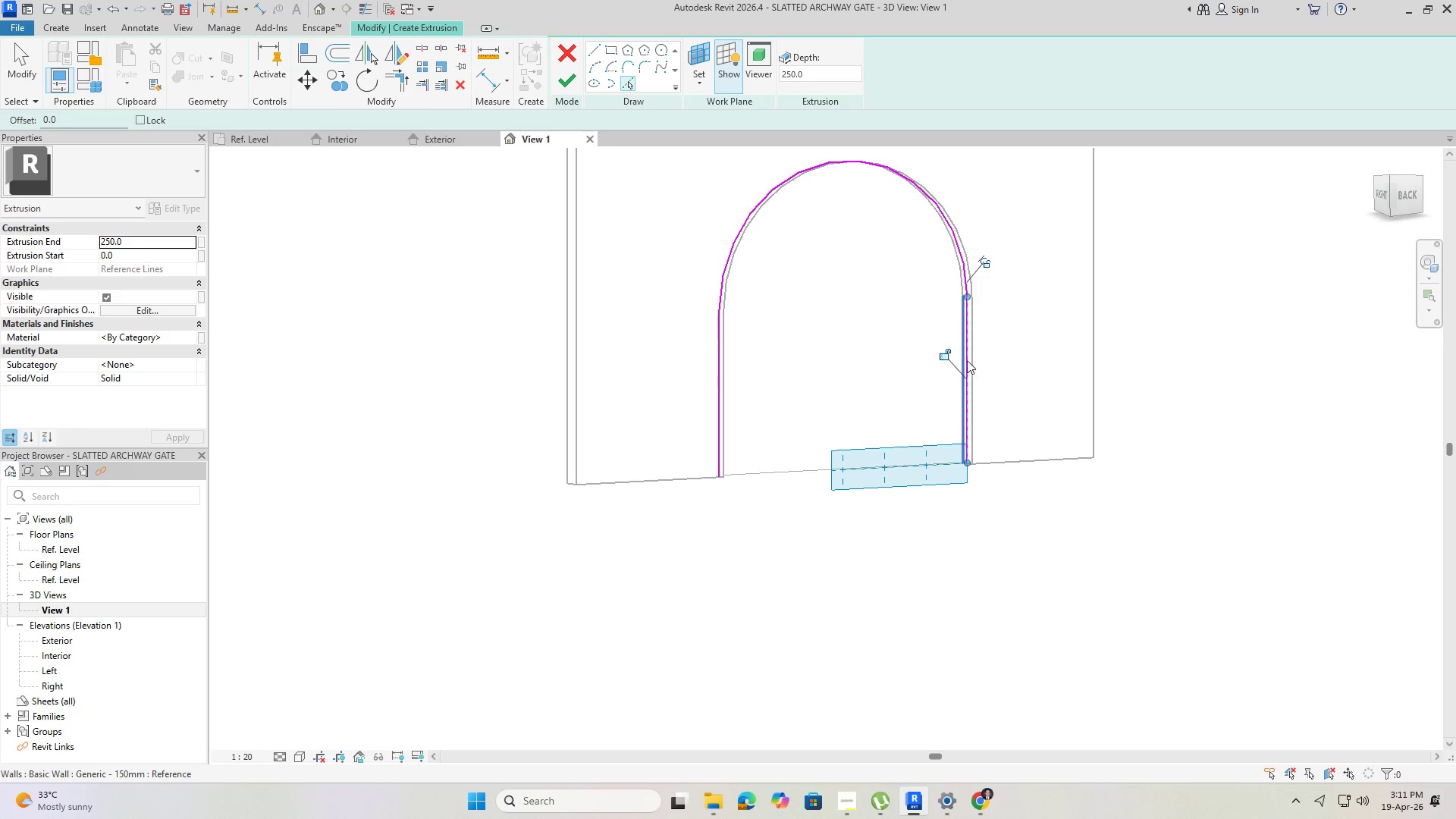 
hold_key(key=ShiftLeft, duration=1.45)
 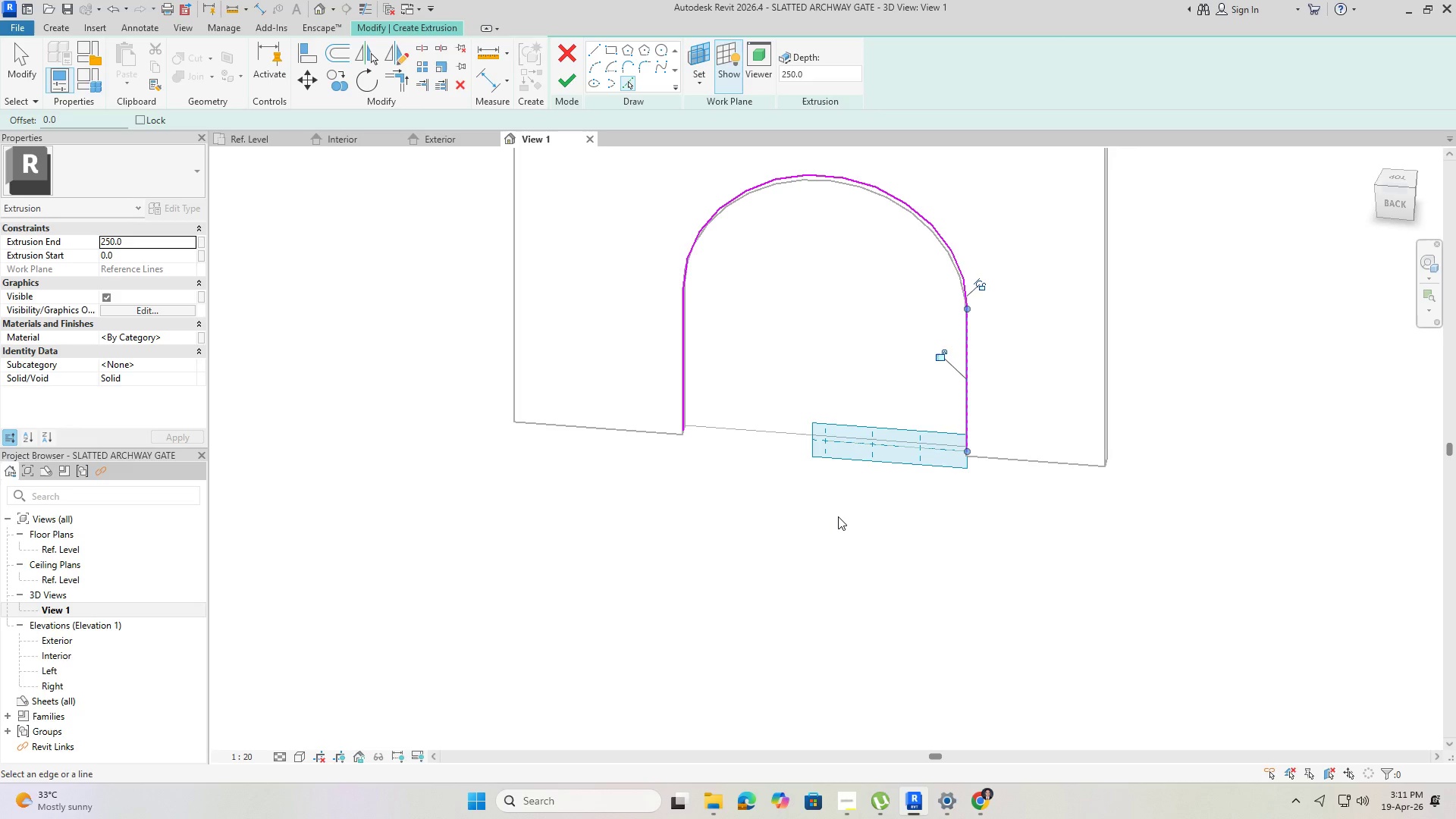 
wait(10.59)
 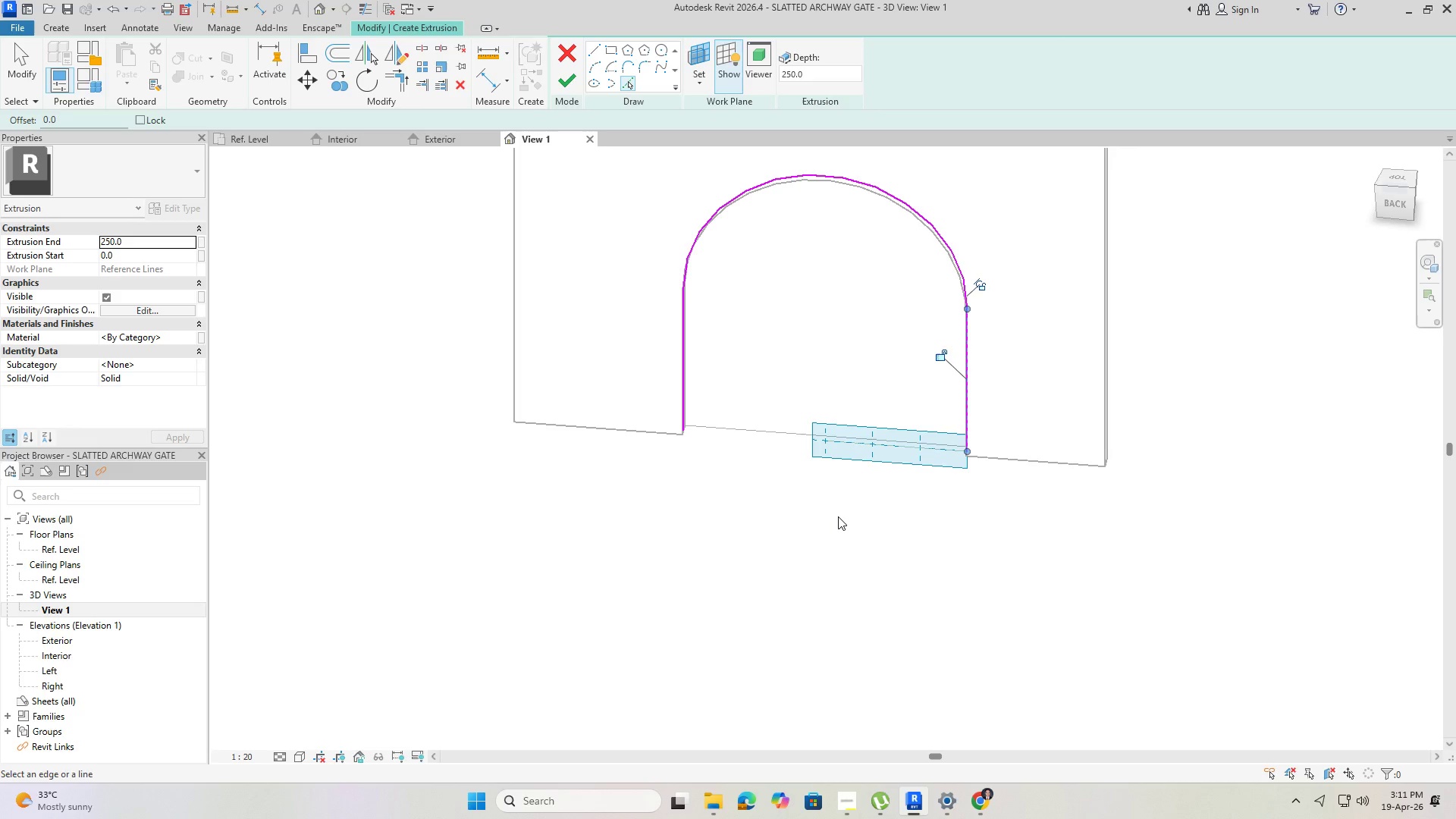 
left_click([1401, 206])
 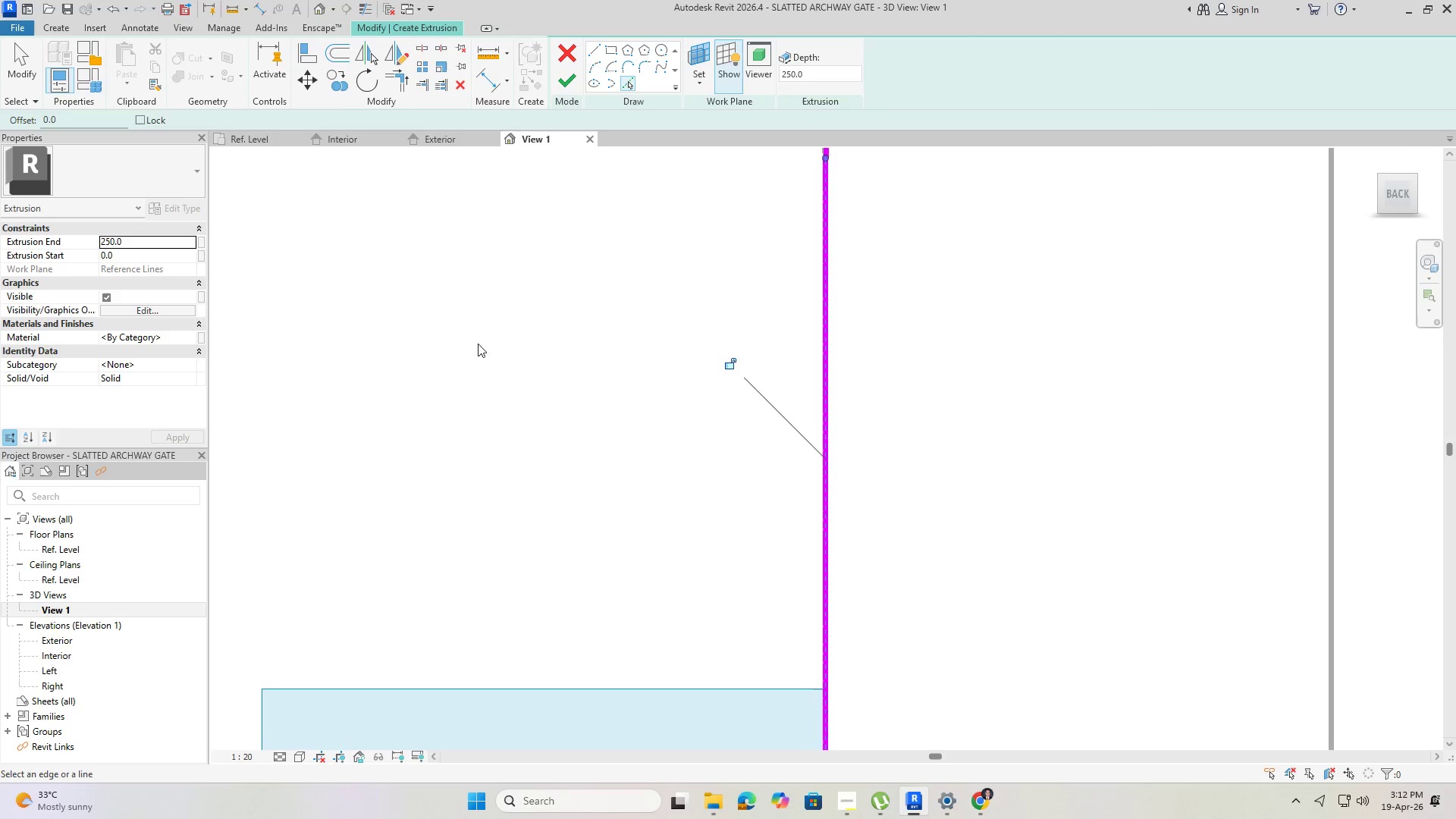 
scroll: coordinate [726, 403], scroll_direction: down, amount: 8.0
 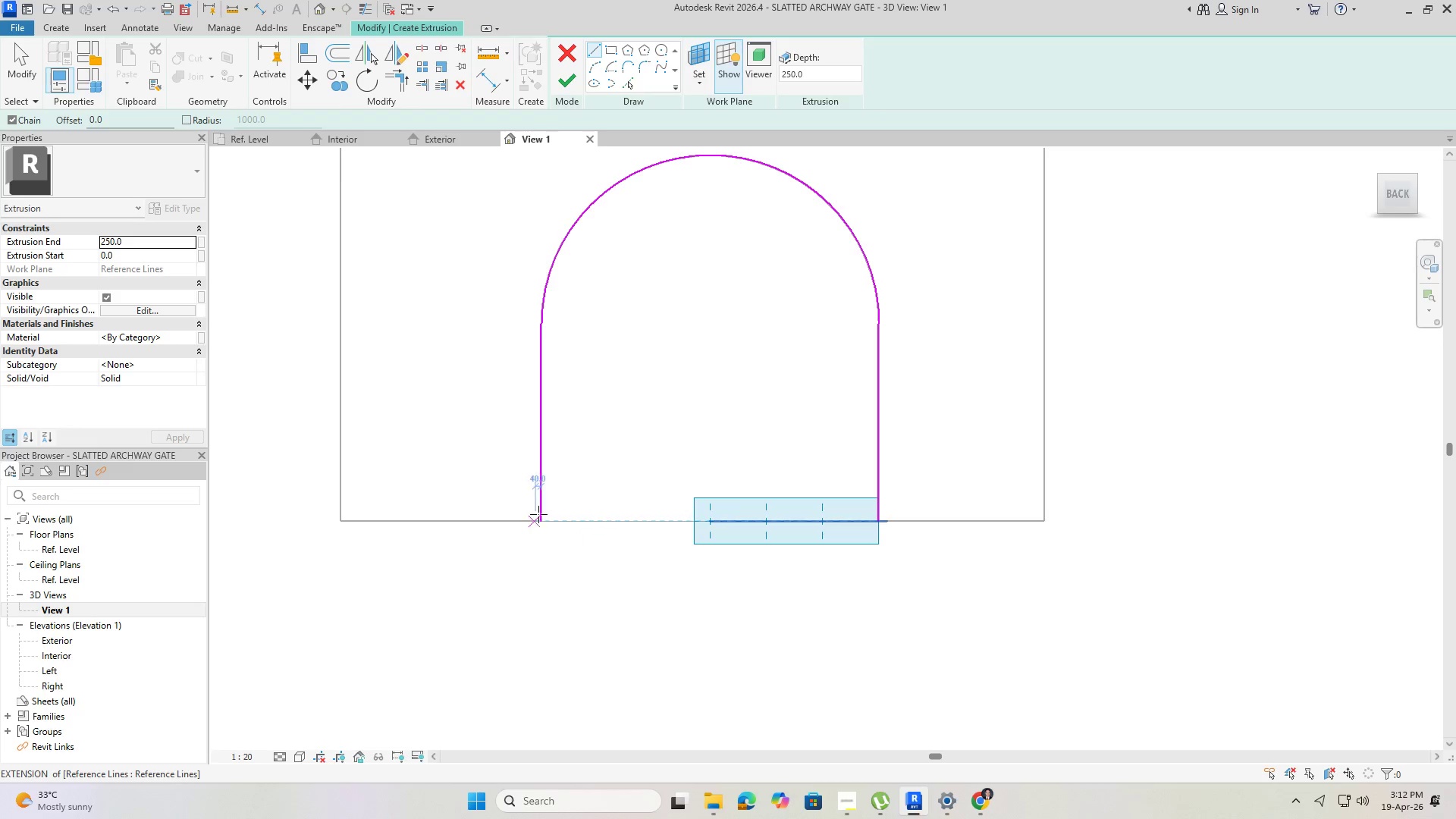 
left_click([544, 519])
 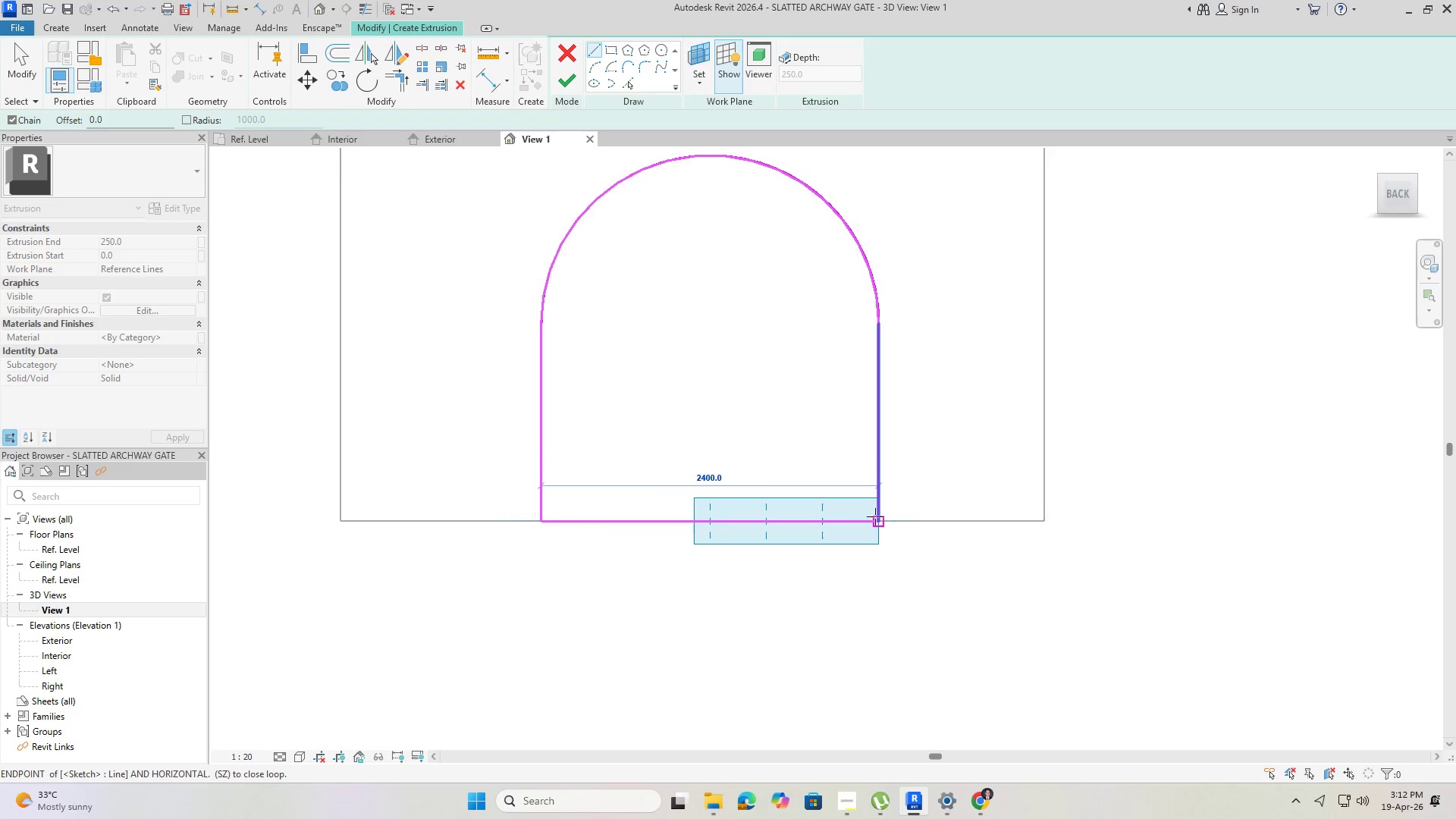 
left_click([877, 517])
 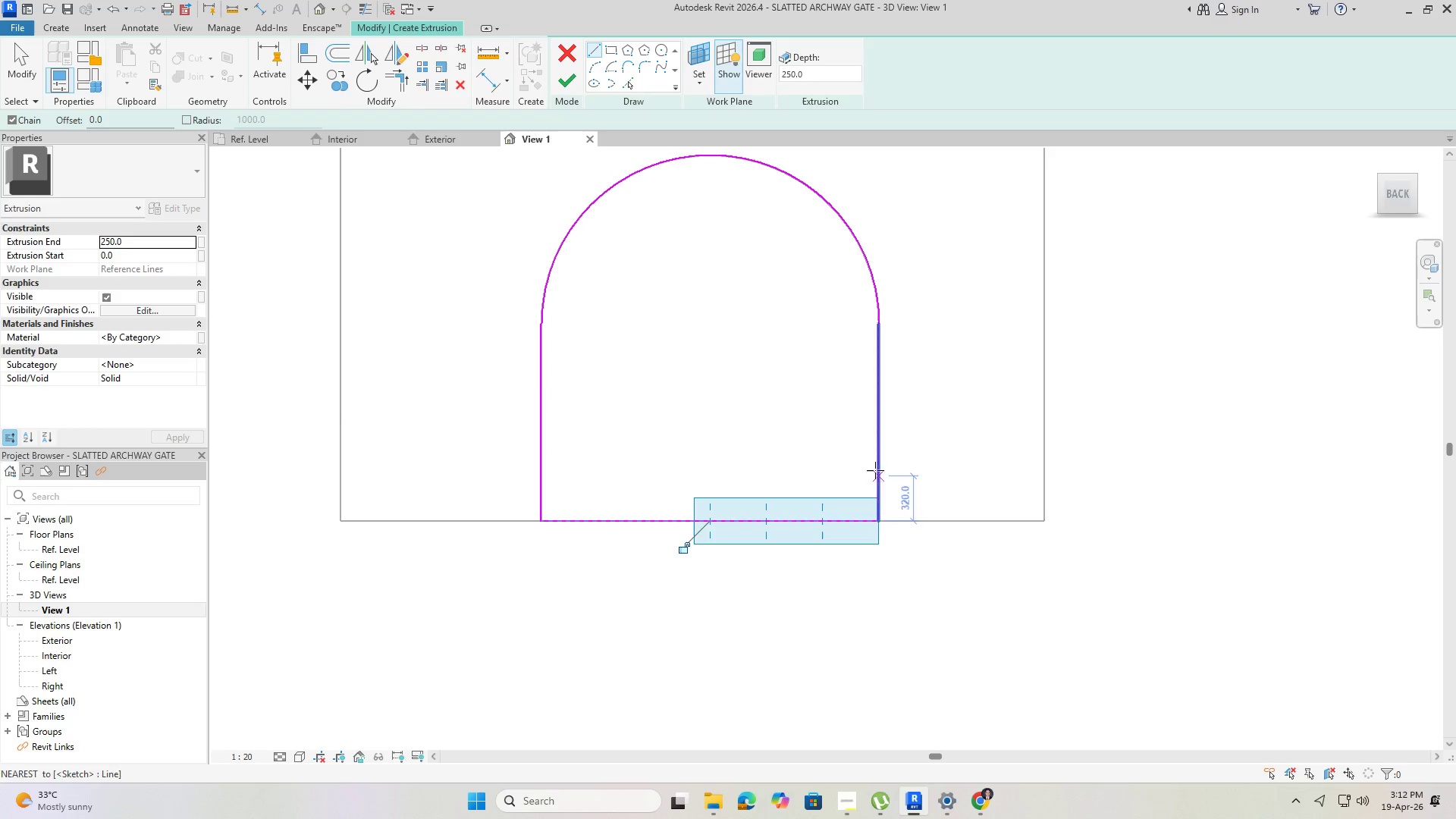 
key(Escape)
 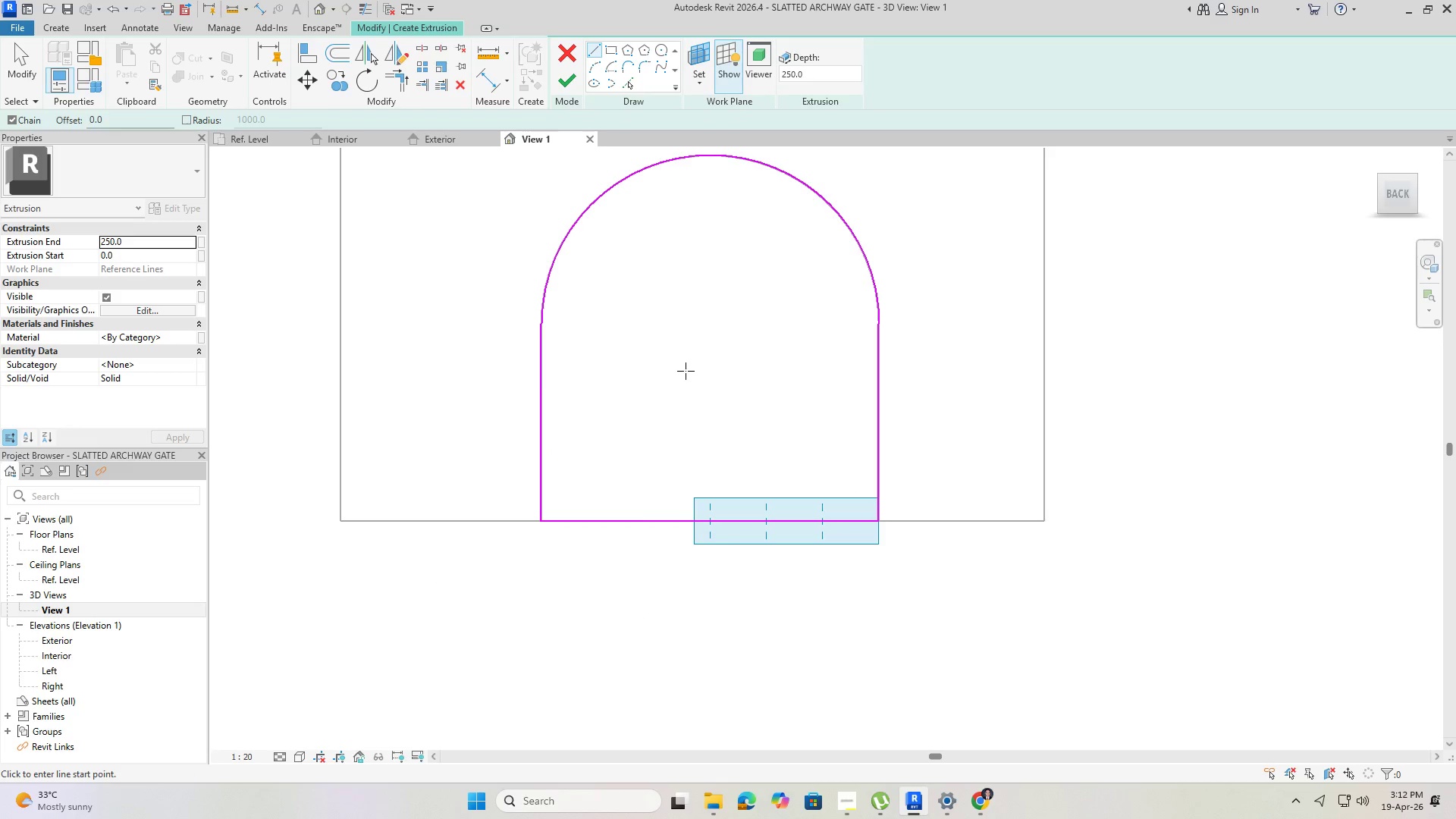 
key(Escape)
 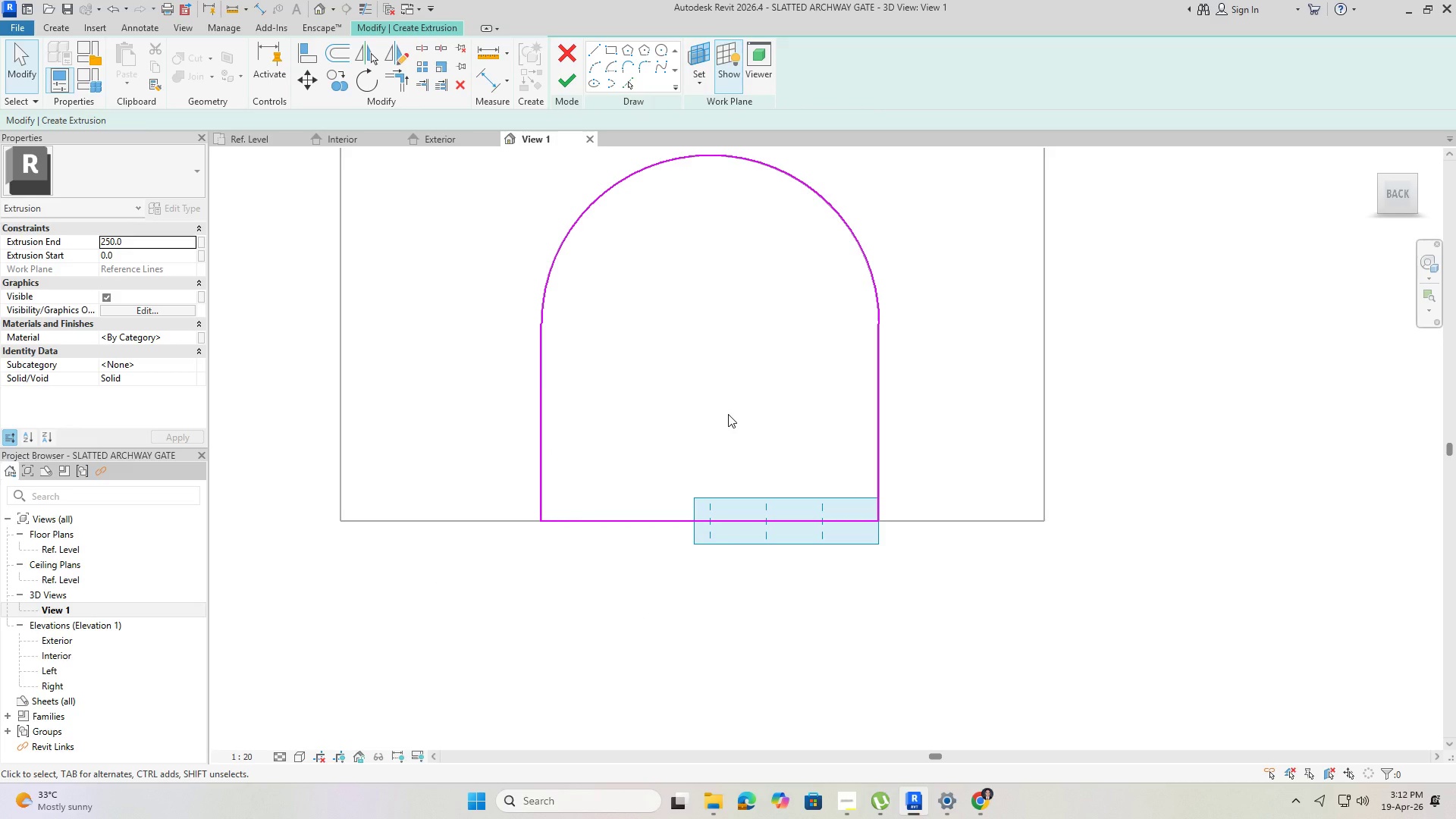 
wait(8.14)
 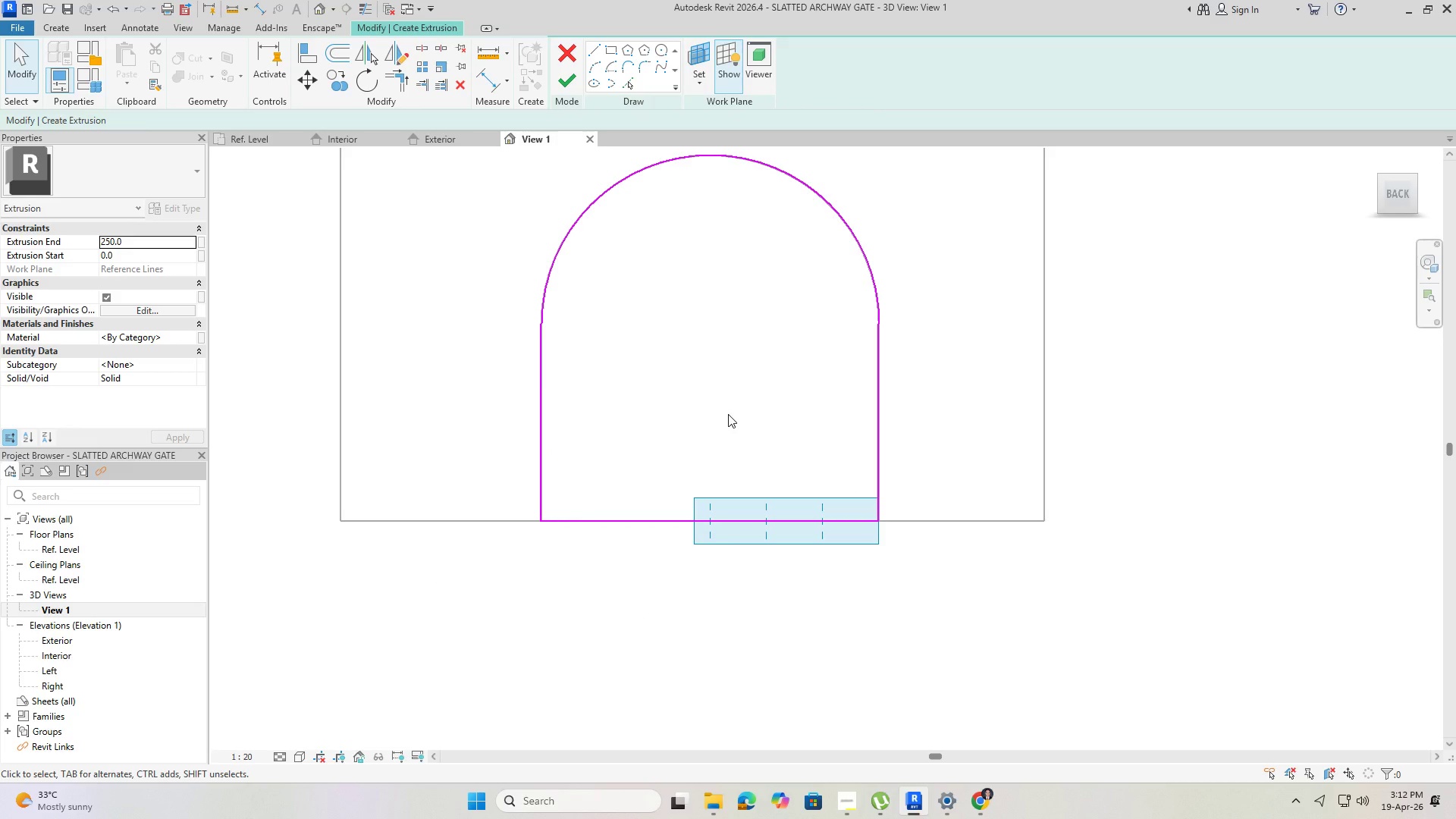 
left_click([855, 797])